 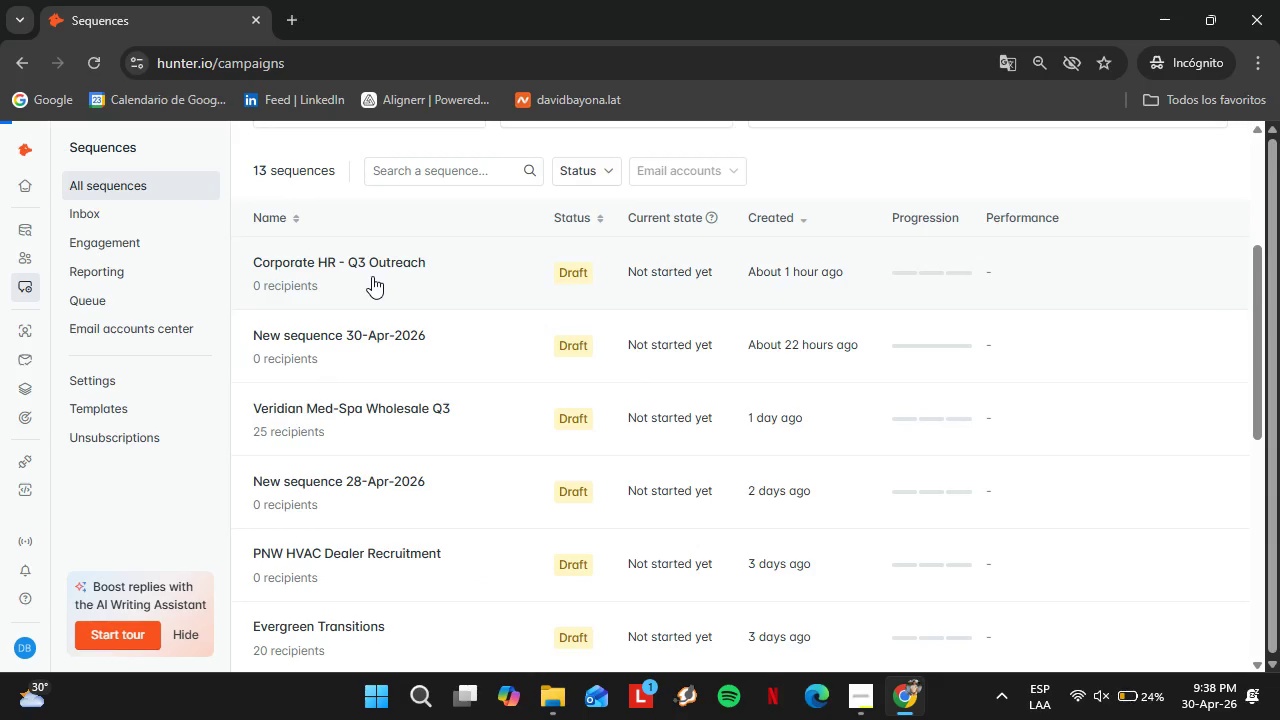 
left_click([441, 354])
 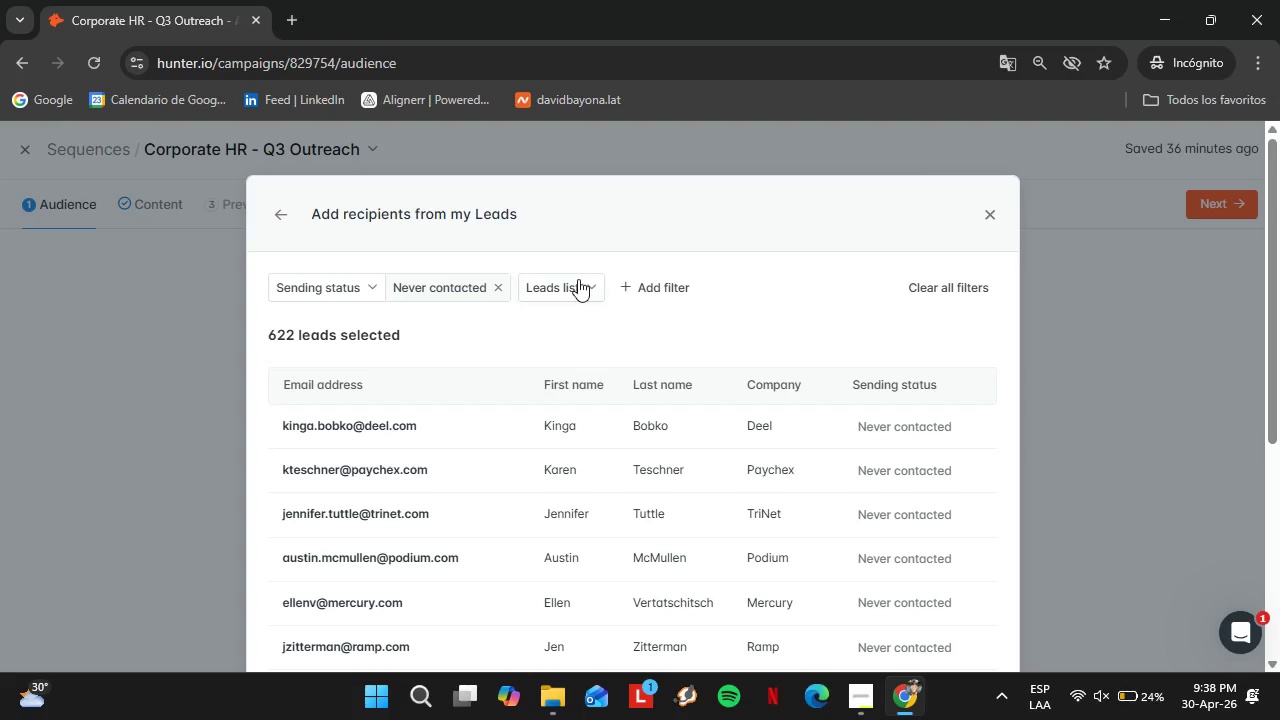 
left_click([564, 281])
 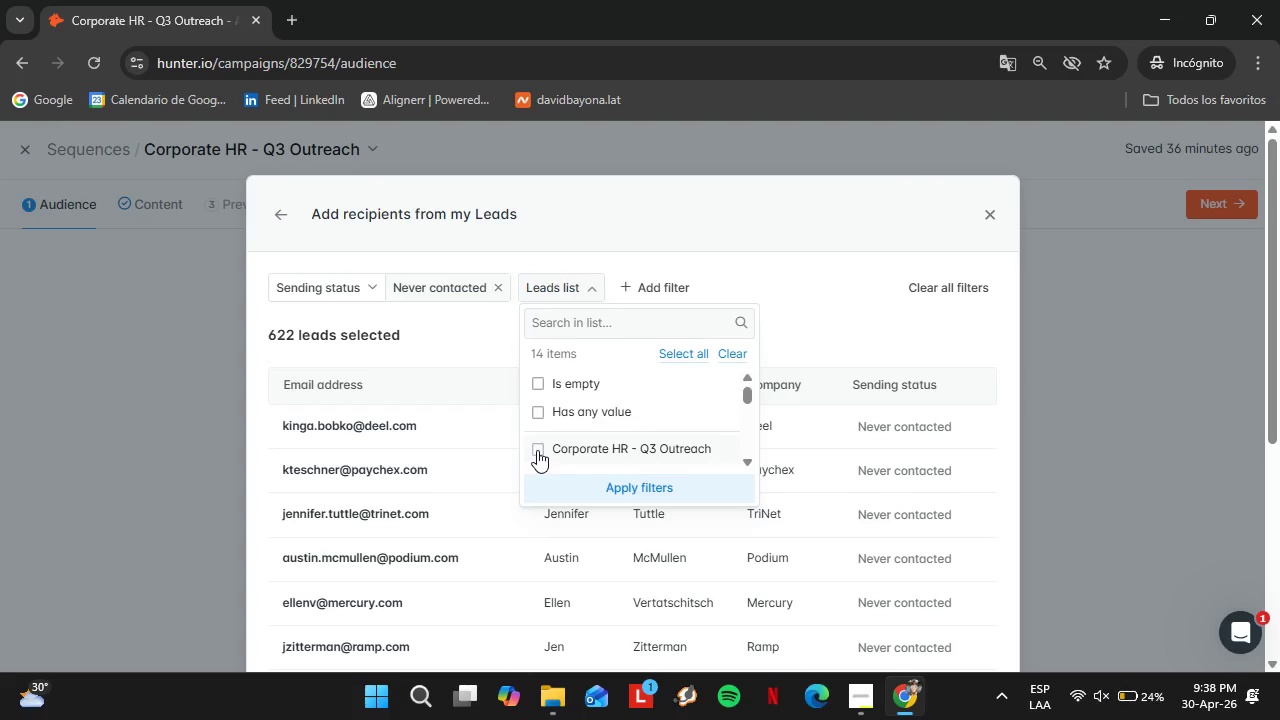 
left_click([540, 449])
 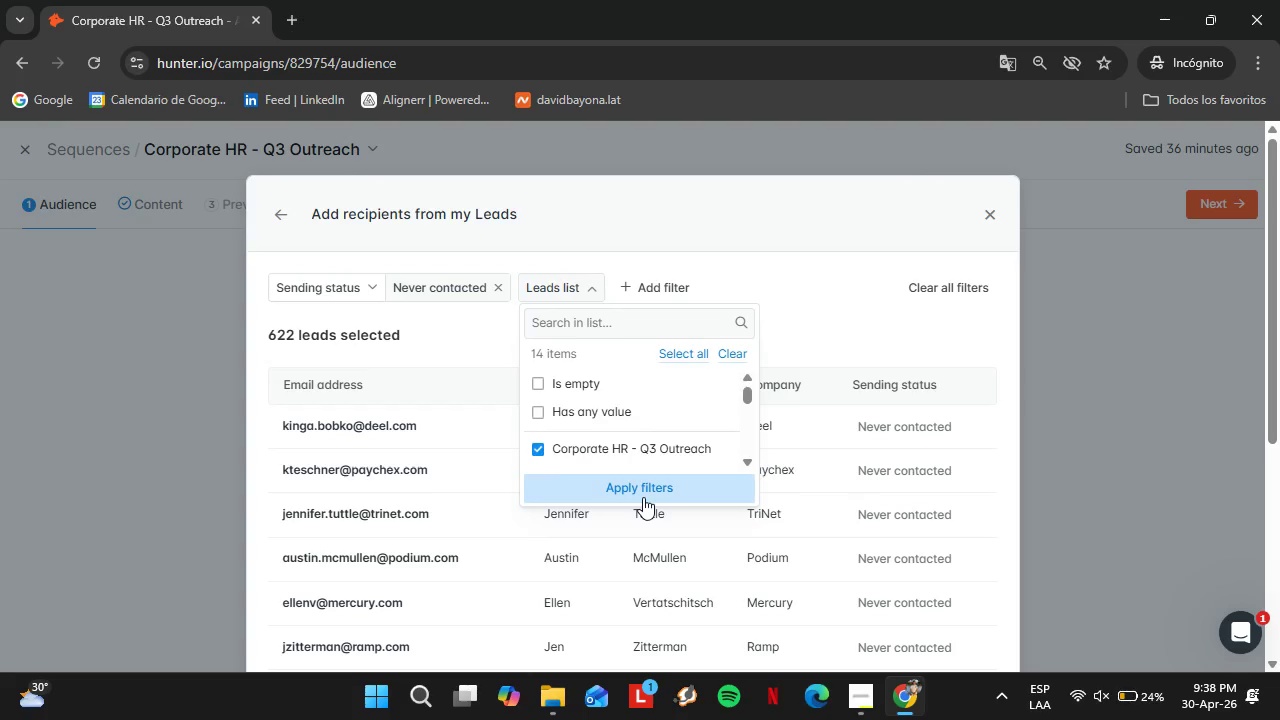 
left_click([643, 496])
 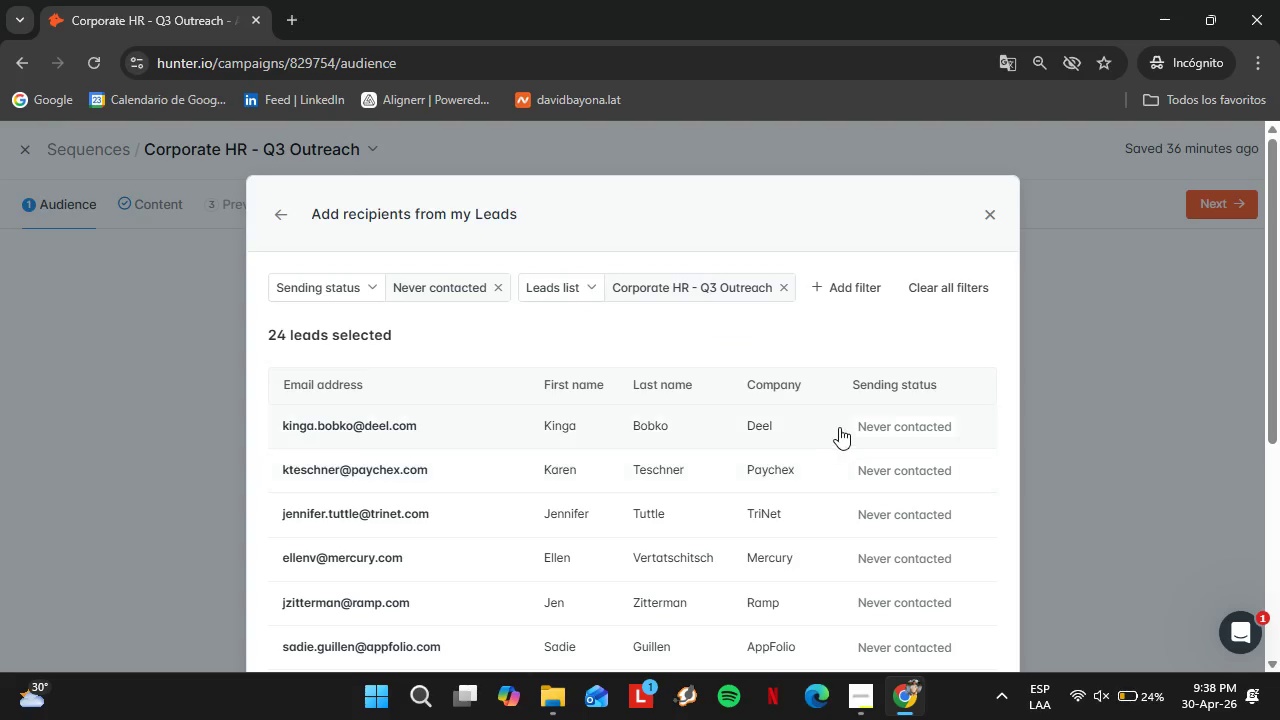 
scroll: coordinate [901, 471], scroll_direction: down, amount: 9.0
 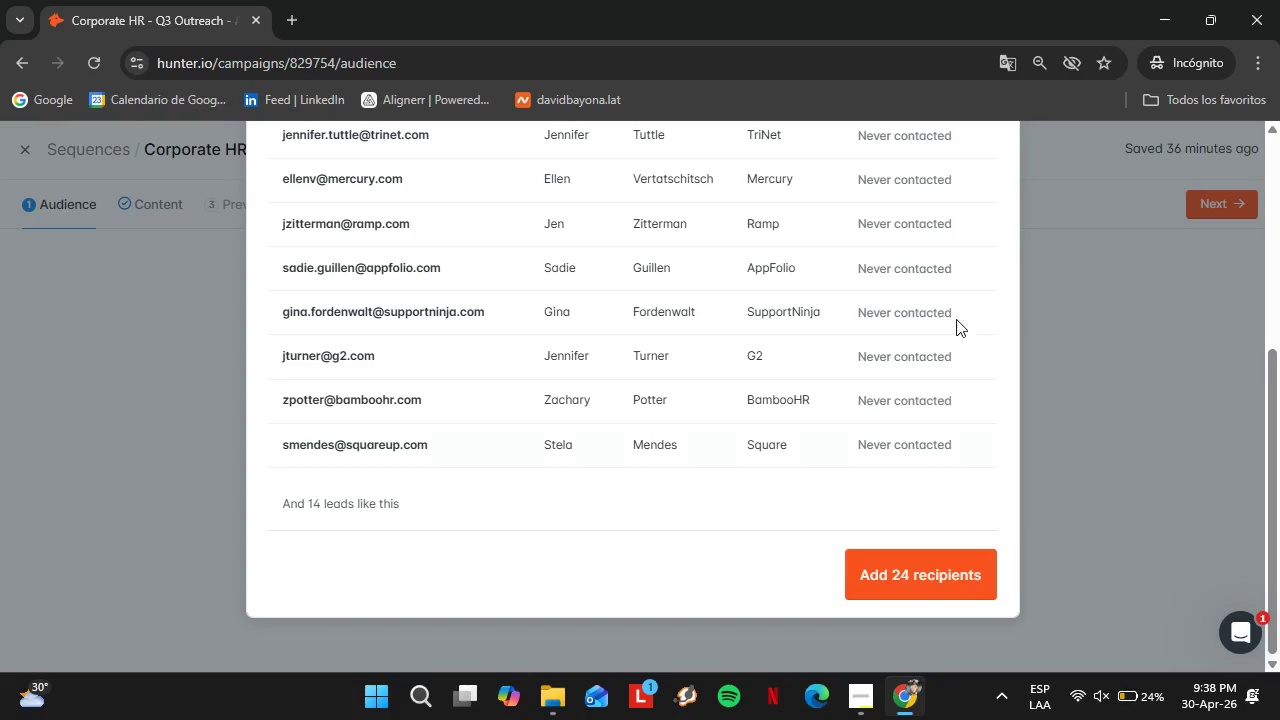 
scroll: coordinate [957, 365], scroll_direction: up, amount: 4.0
 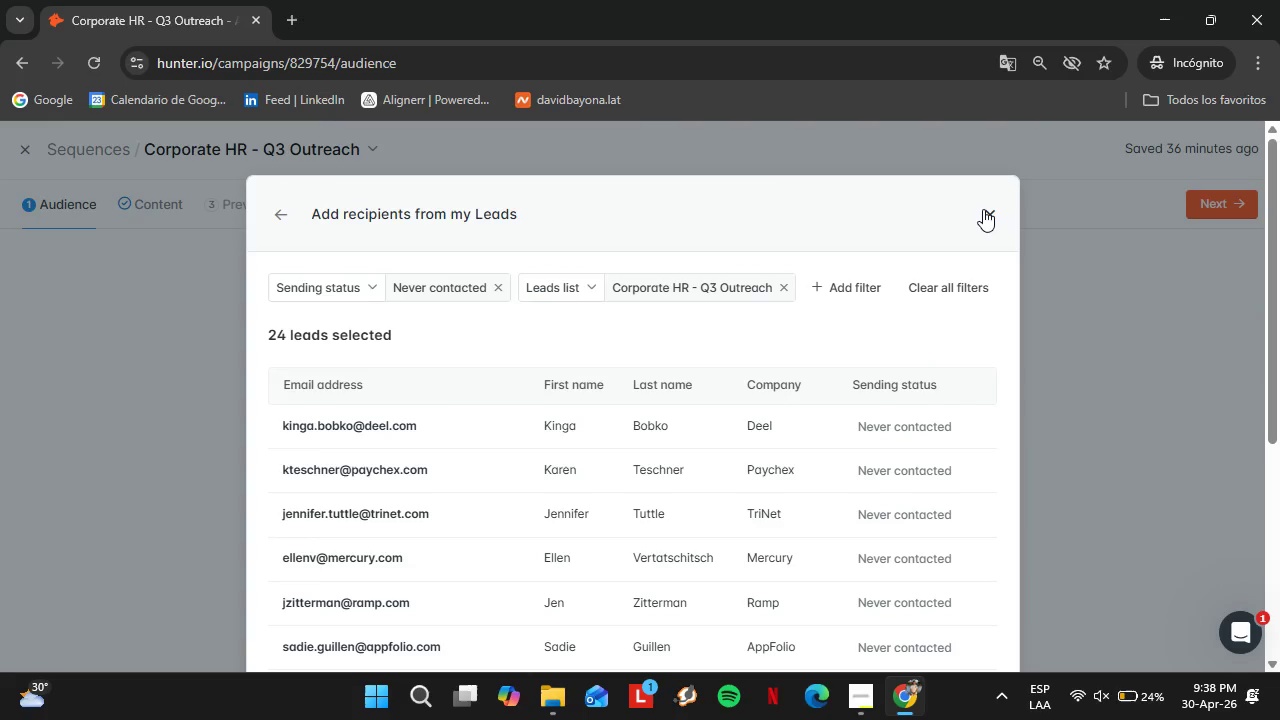 
left_click([983, 209])
 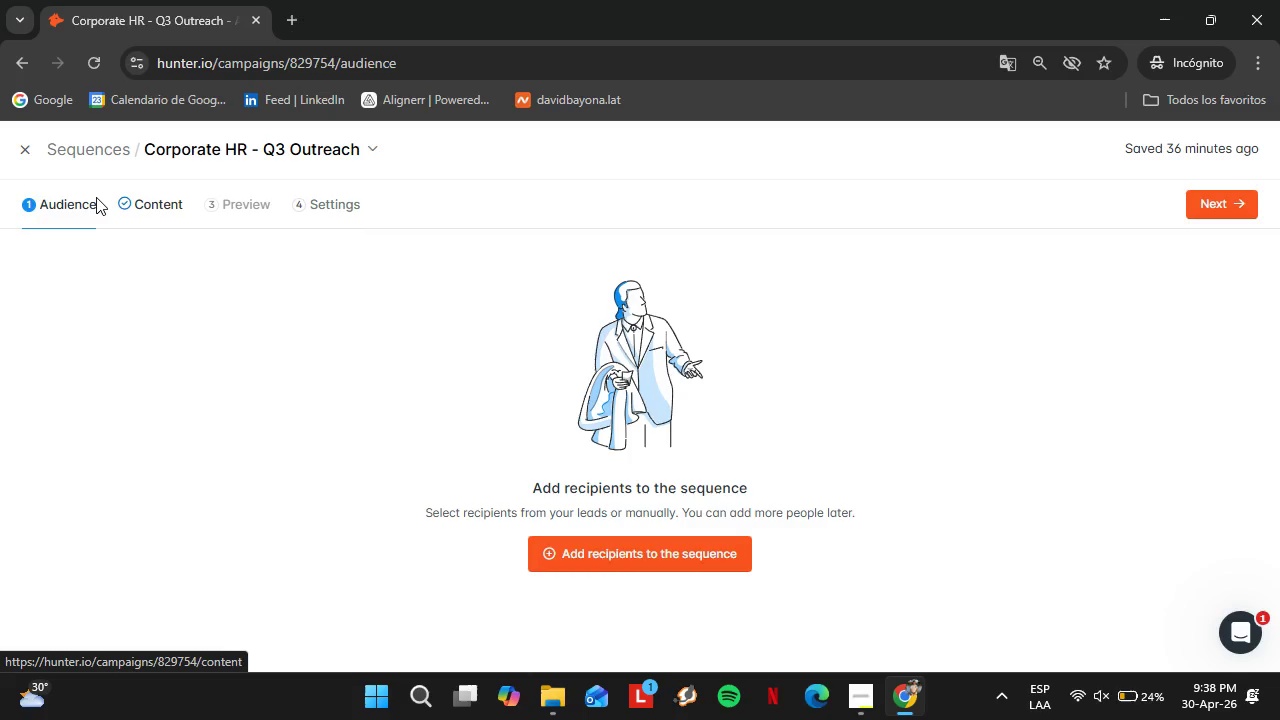 
left_click([26, 156])
 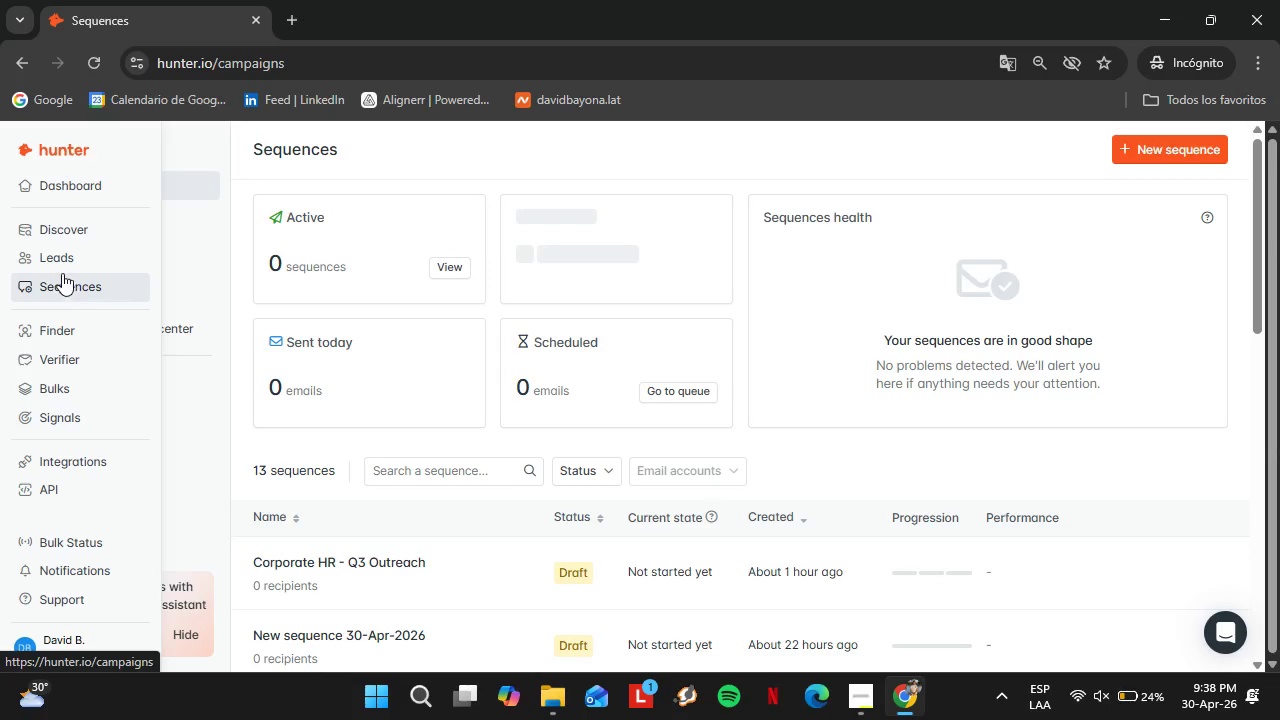 
wait(11.77)
 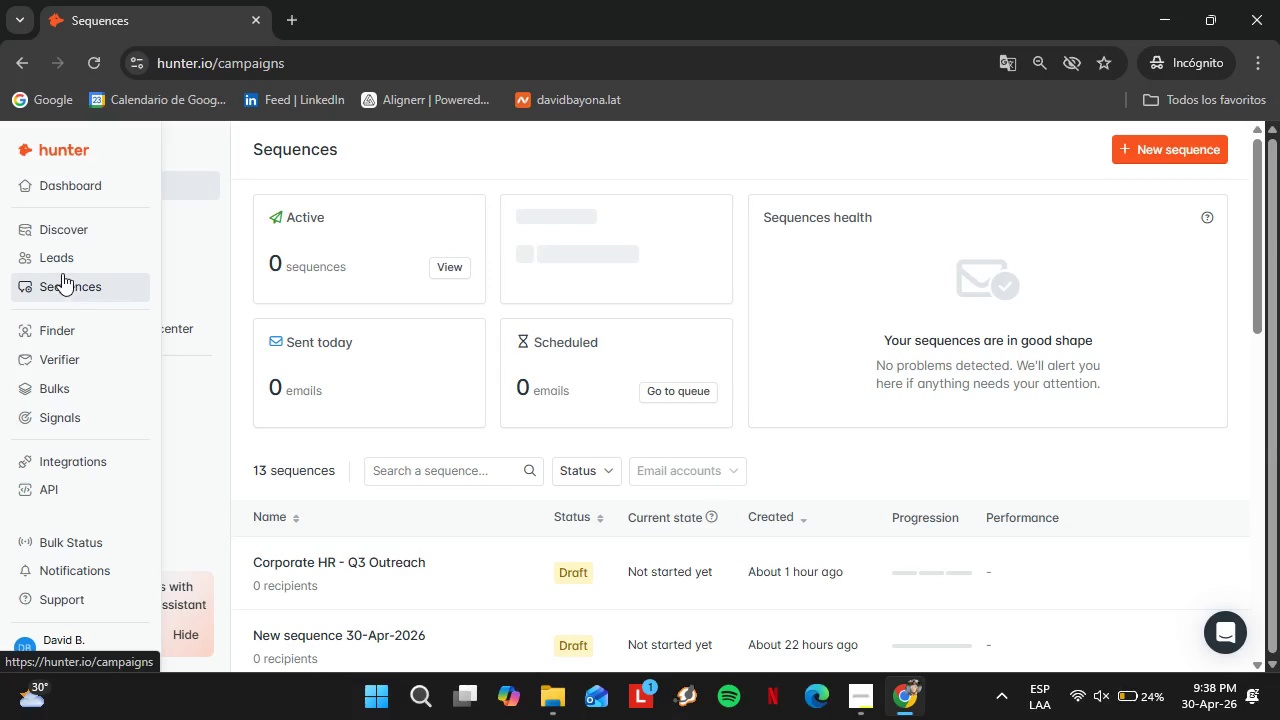 
left_click([83, 257])
 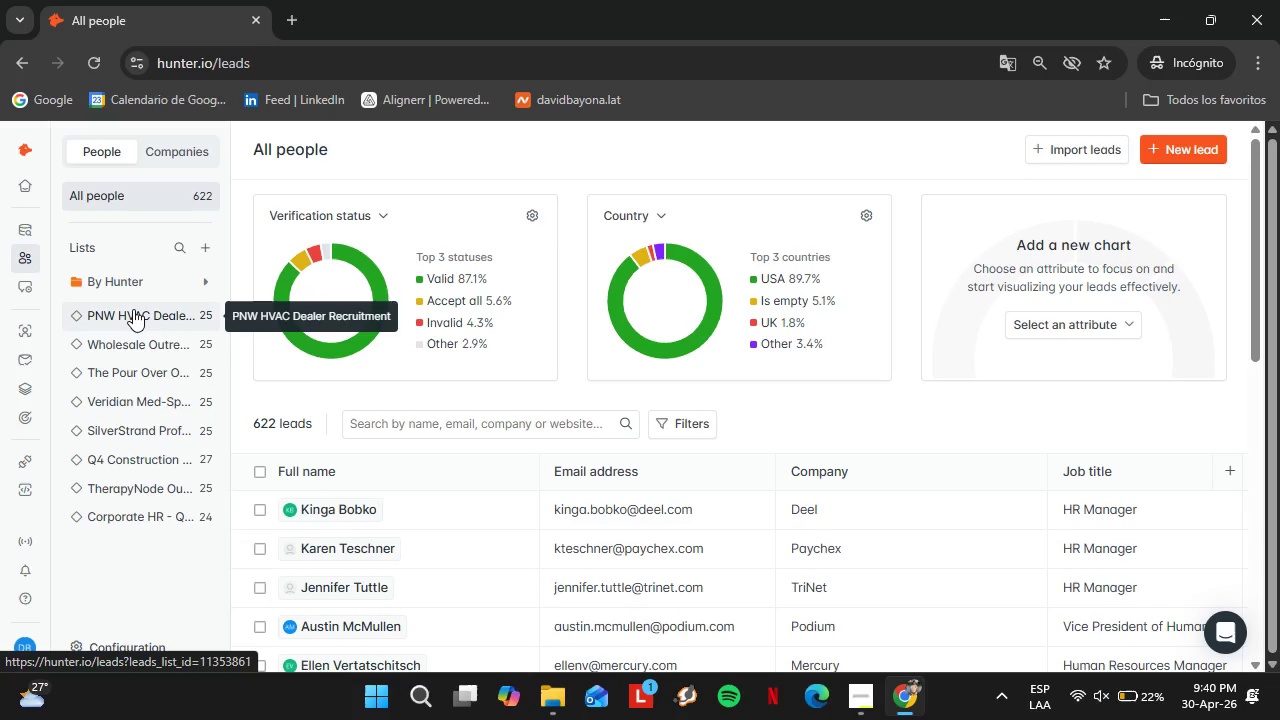 
wait(90.26)
 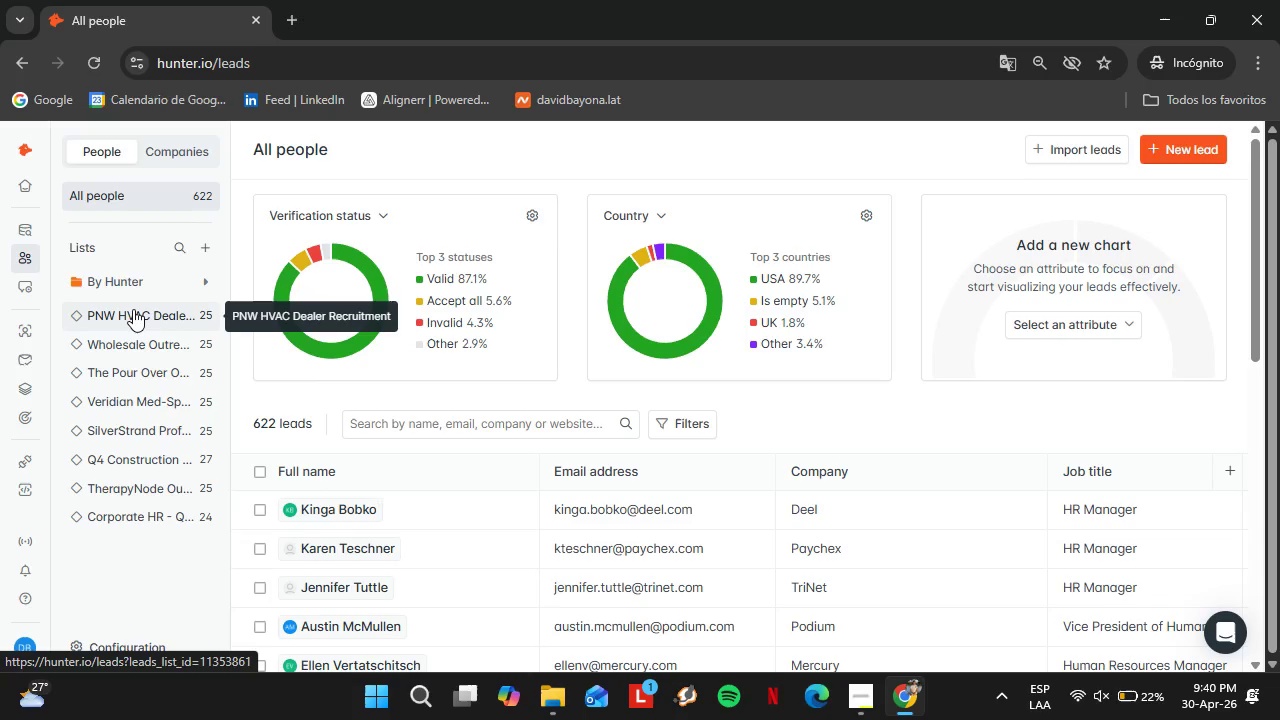 
mouse_move([195, 266])
 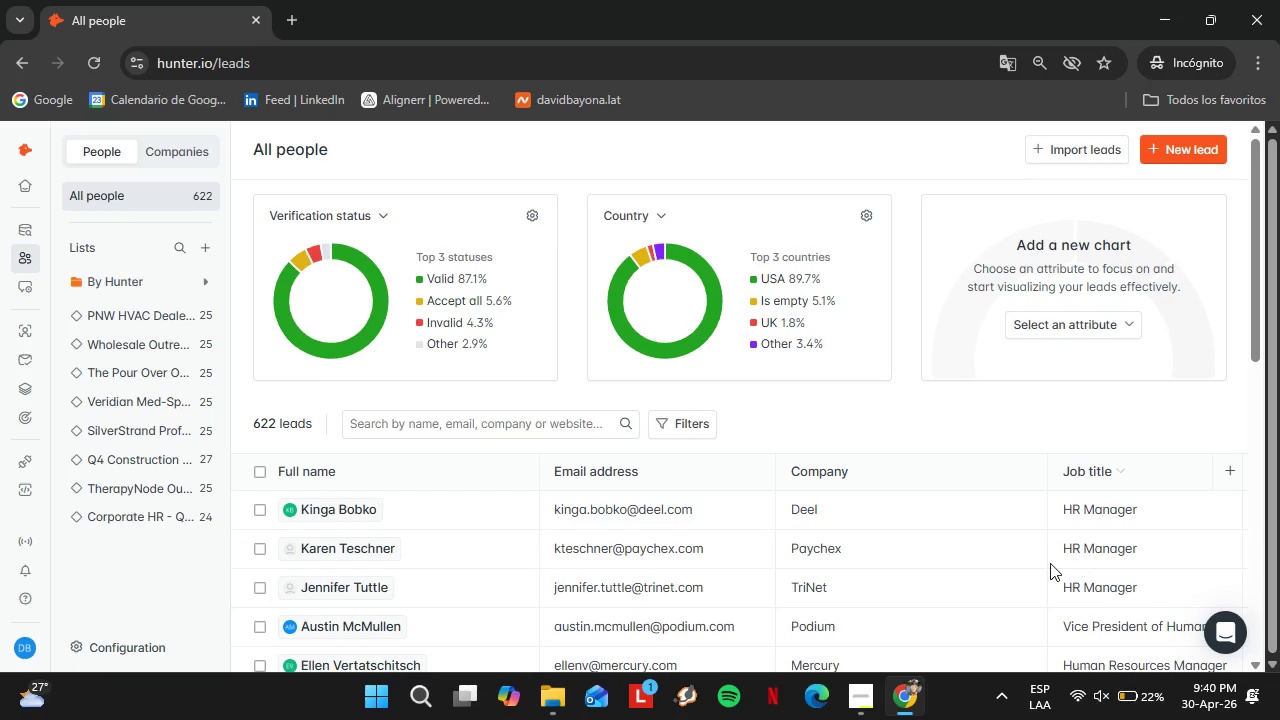 
scroll: coordinate [752, 532], scroll_direction: down, amount: 7.0
 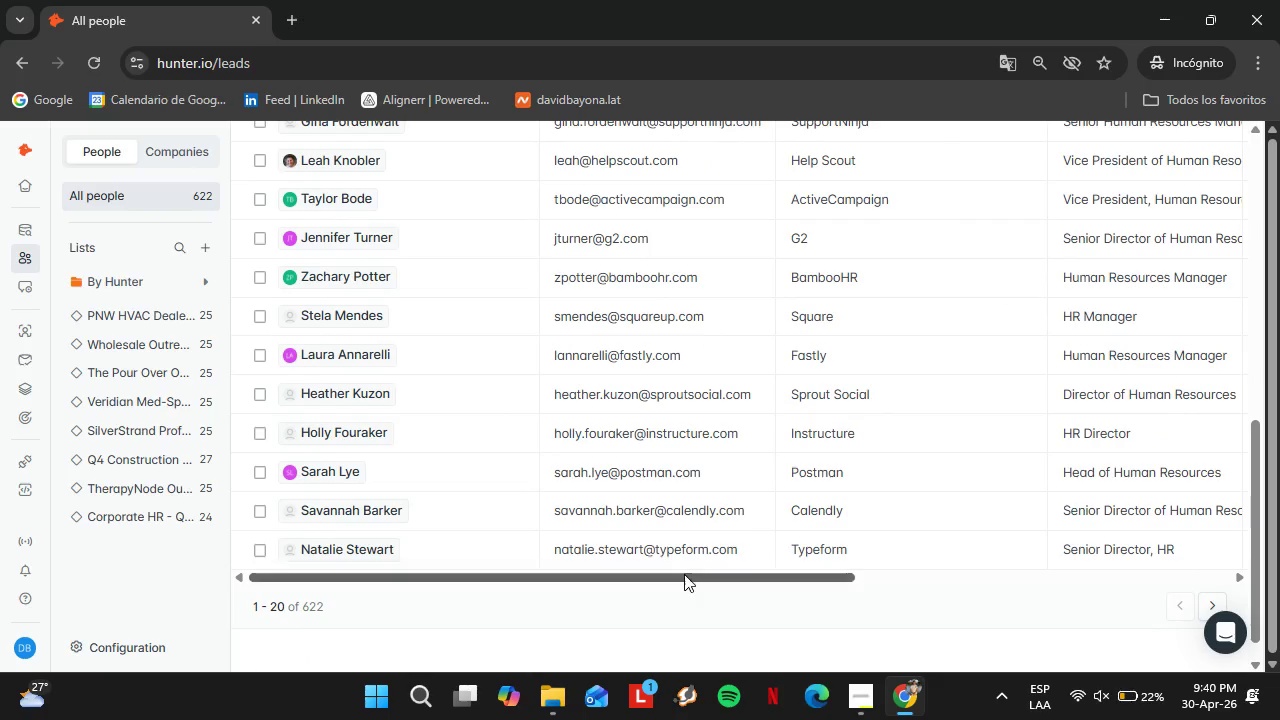 
left_click_drag(start_coordinate=[692, 571], to_coordinate=[794, 558])
 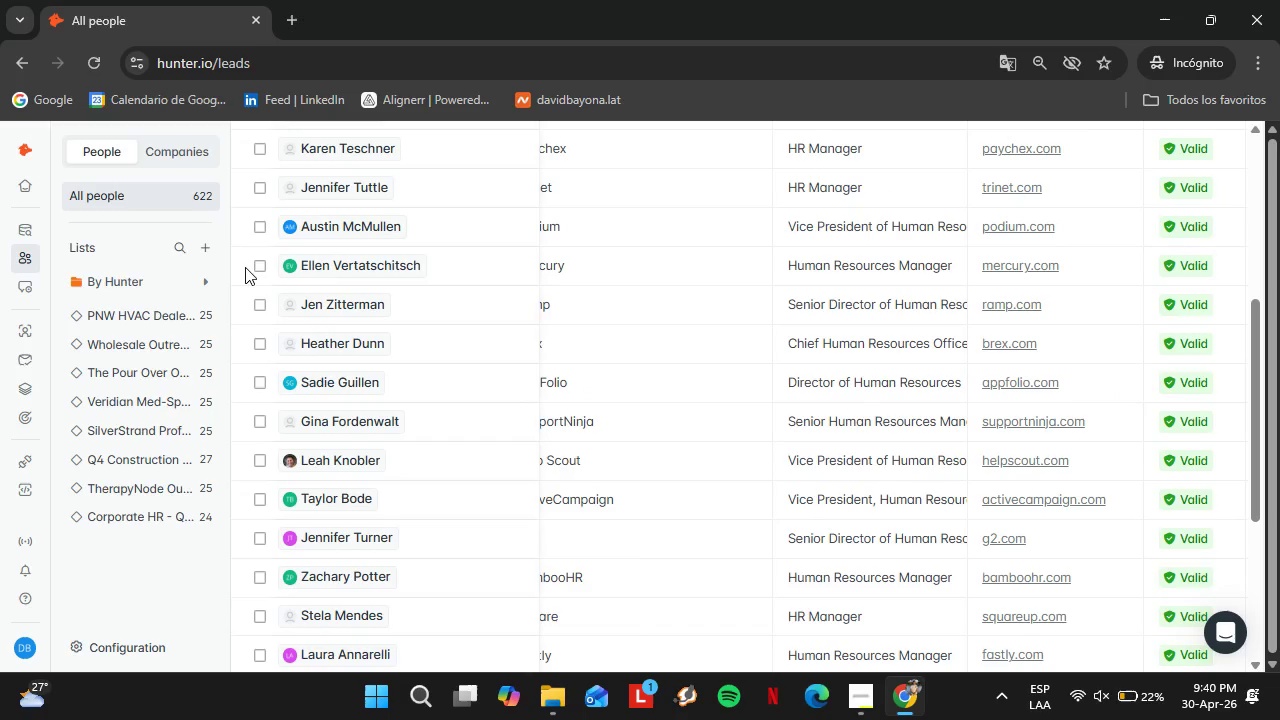 
scroll: coordinate [851, 568], scroll_direction: up, amount: 3.0
 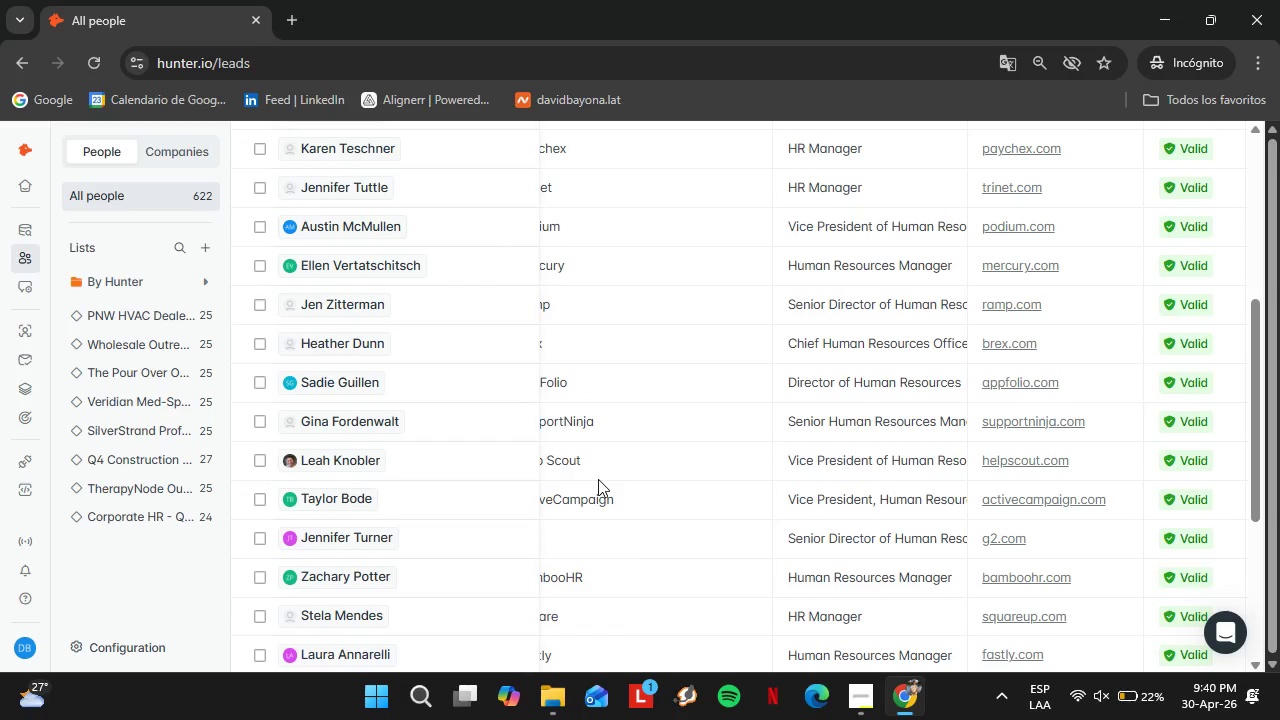 
left_click([258, 266])
 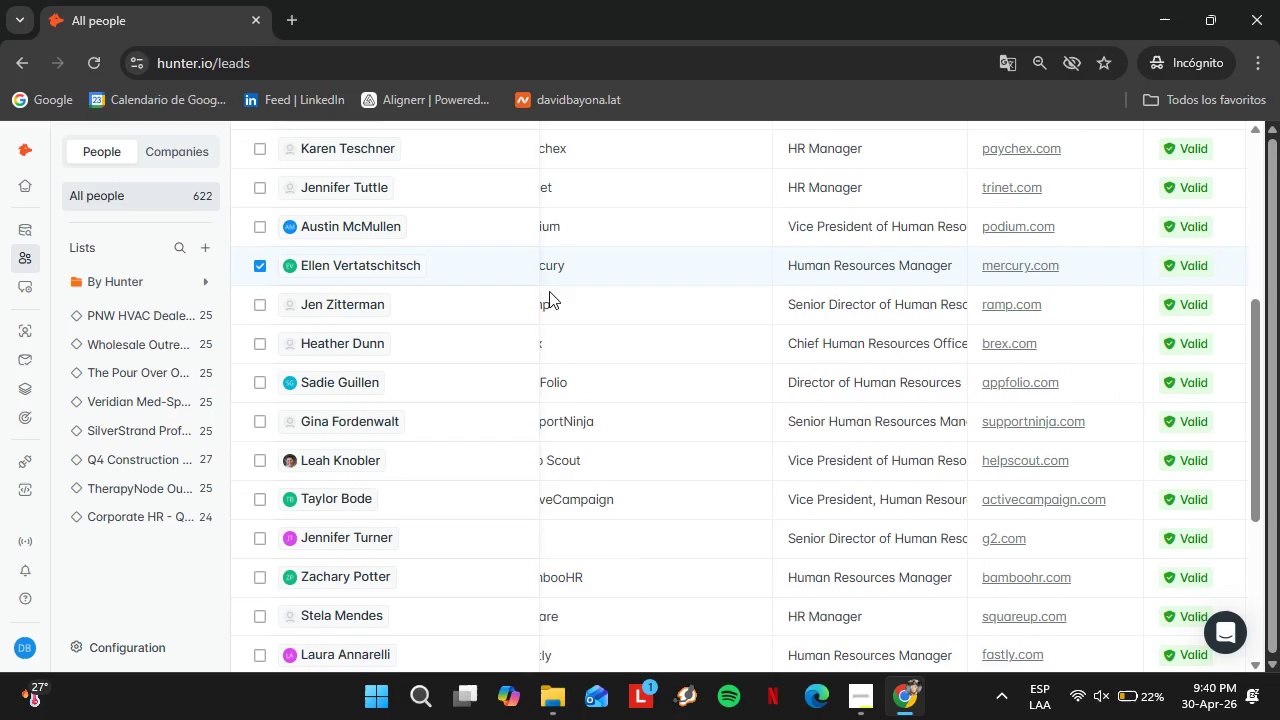 
scroll: coordinate [733, 323], scroll_direction: up, amount: 4.0
 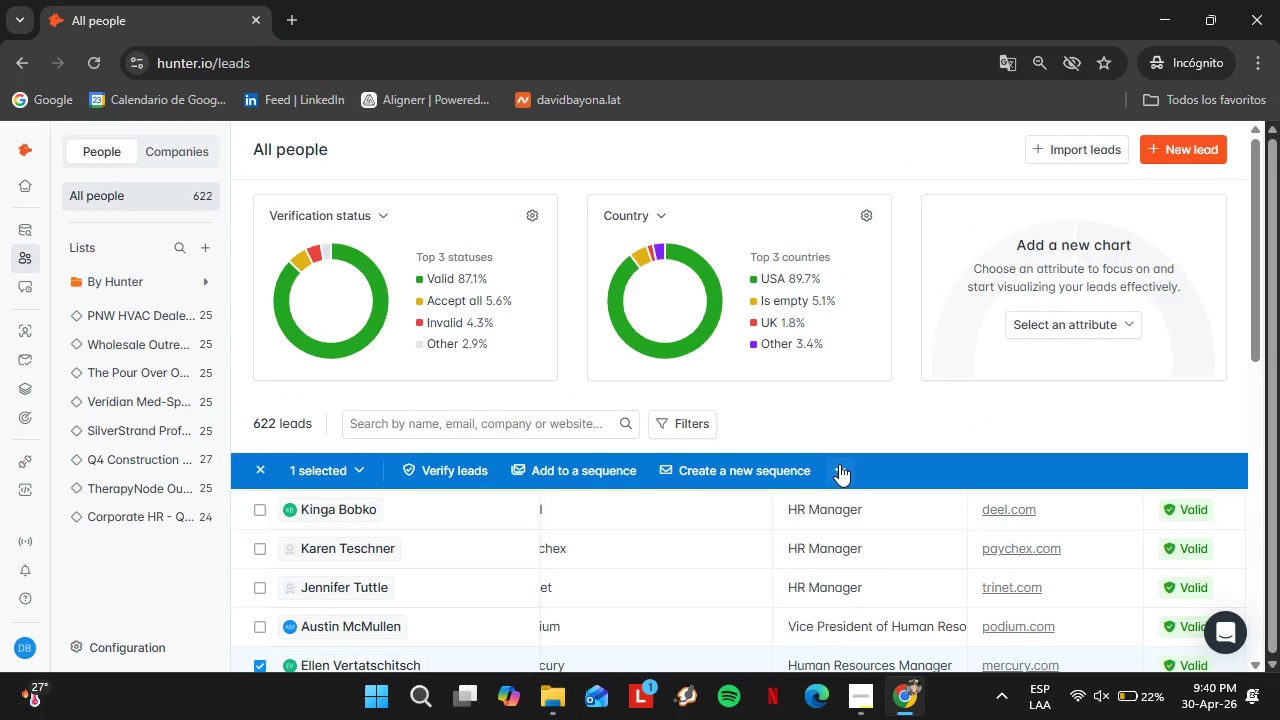 
left_click([839, 465])
 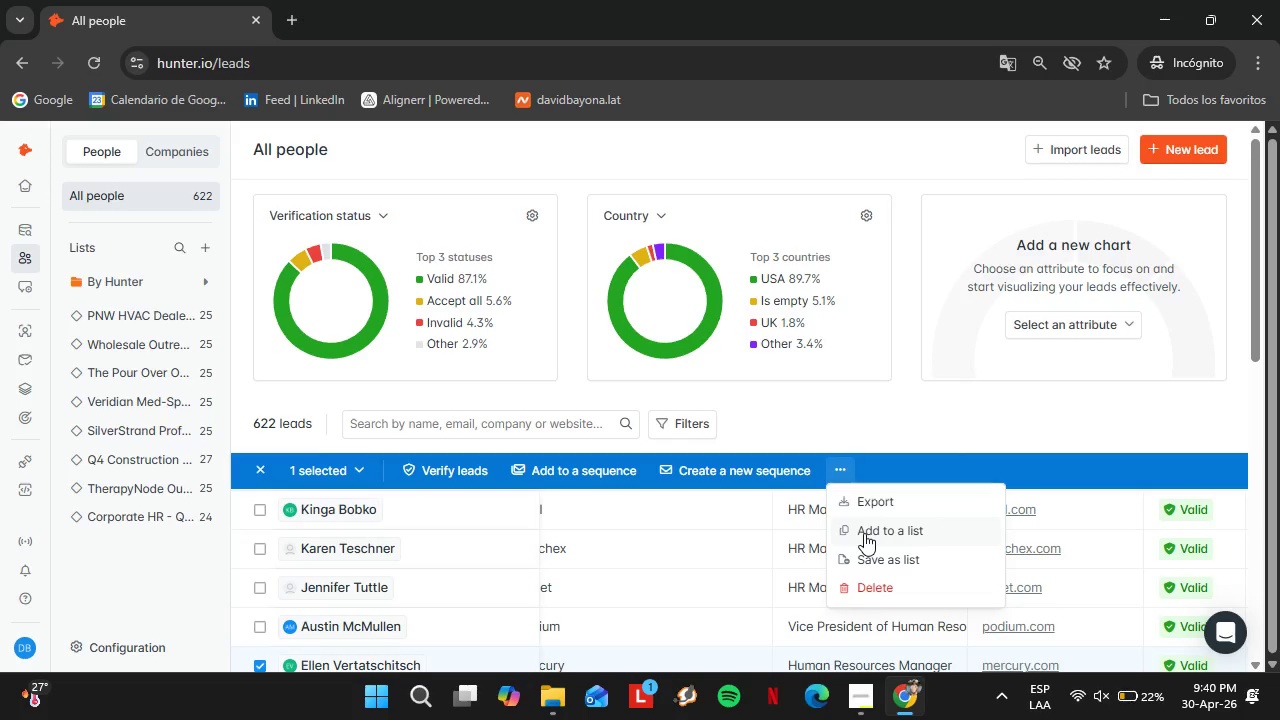 
wait(11.81)
 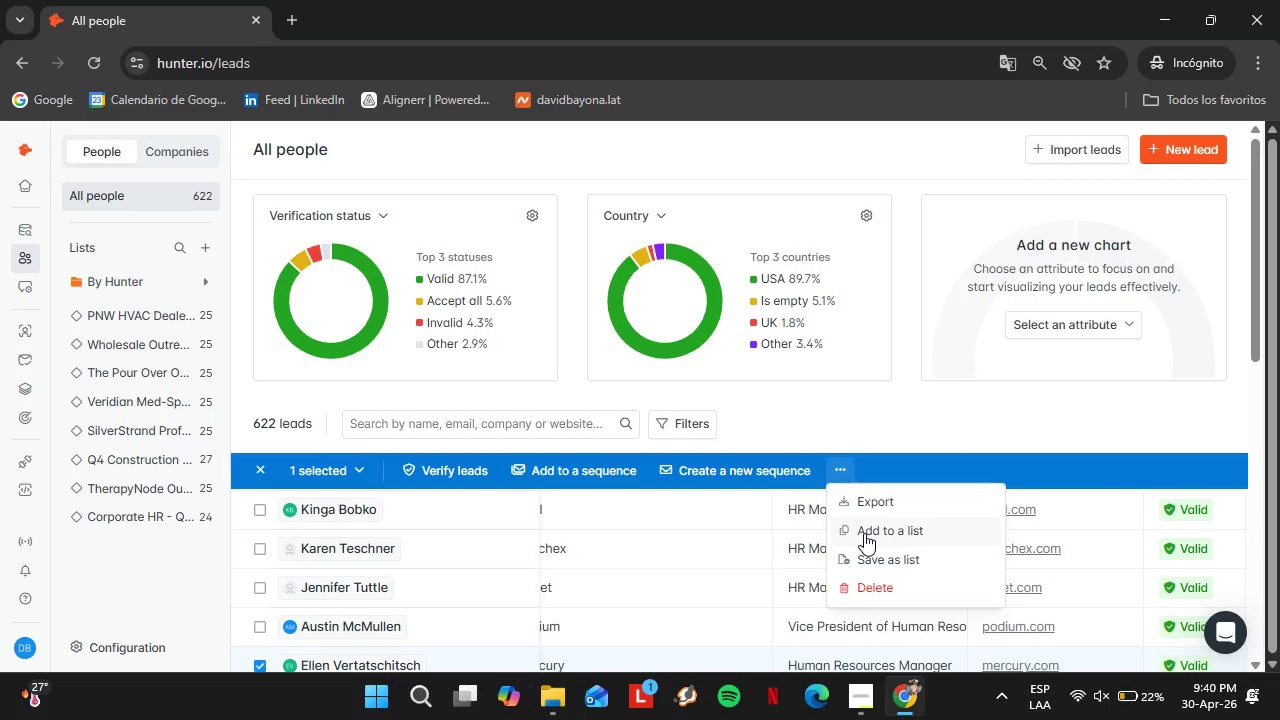 
left_click([876, 531])
 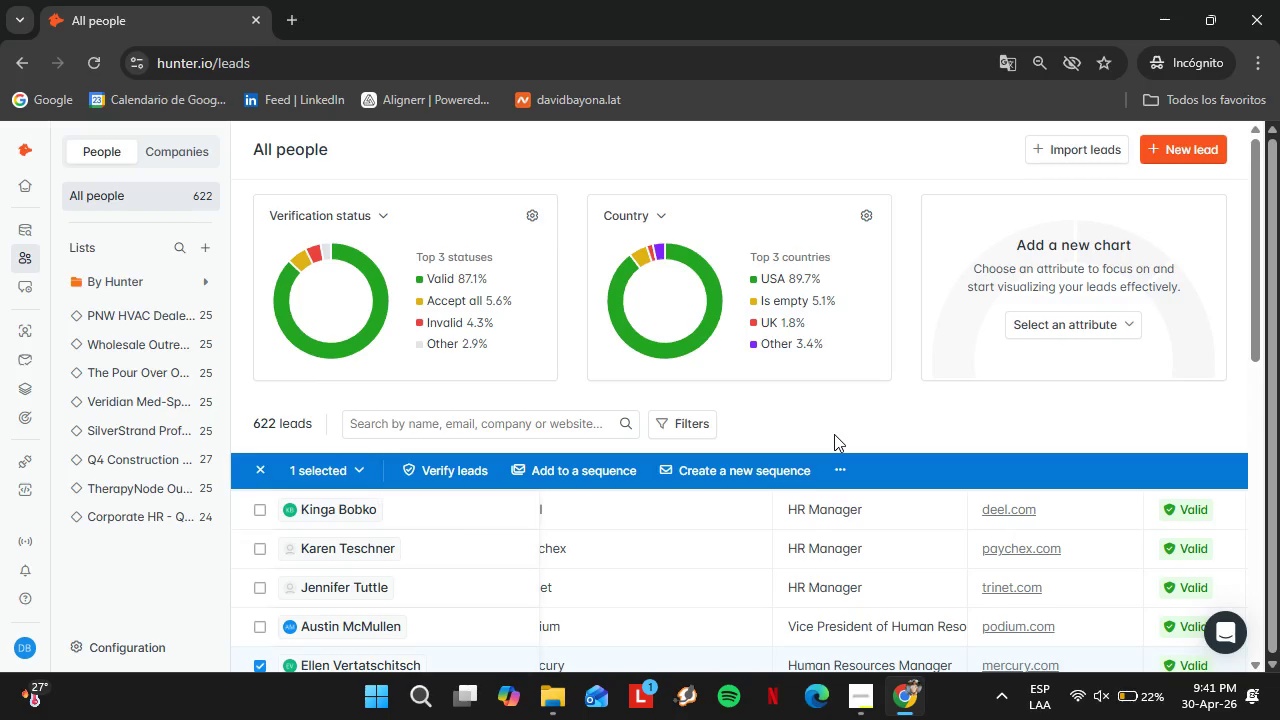 
wait(5.98)
 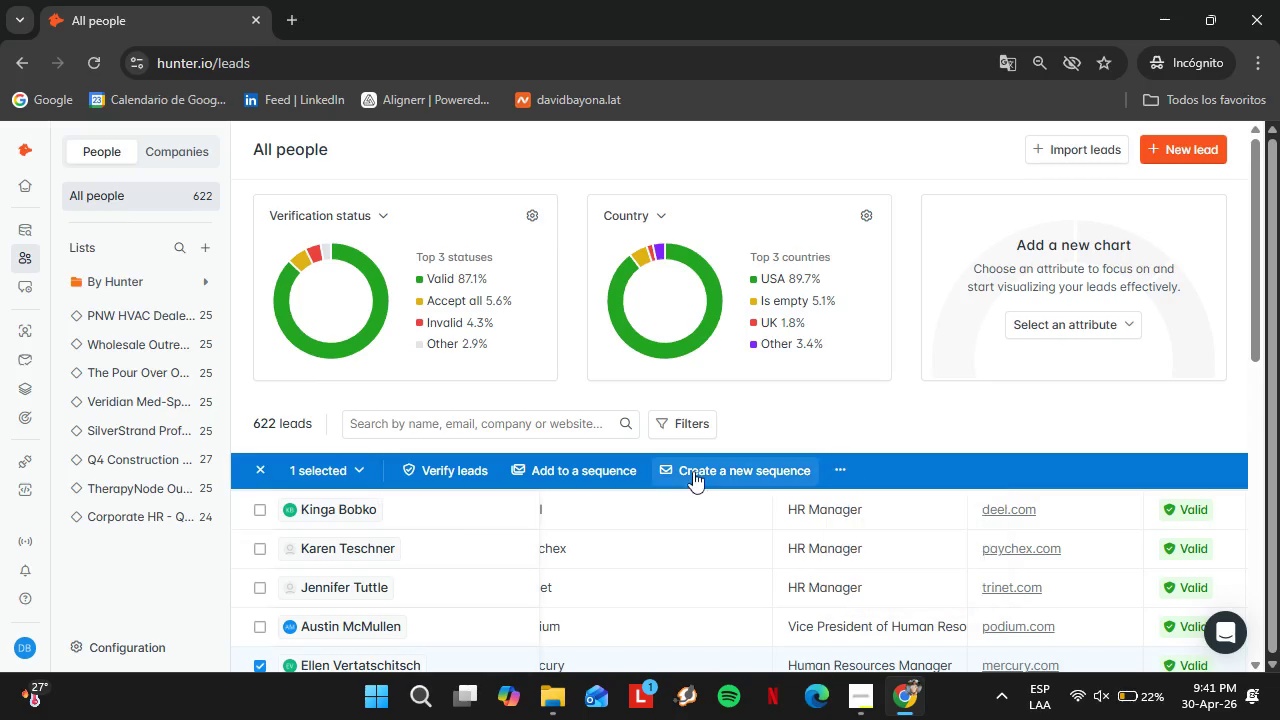 
left_click([585, 361])
 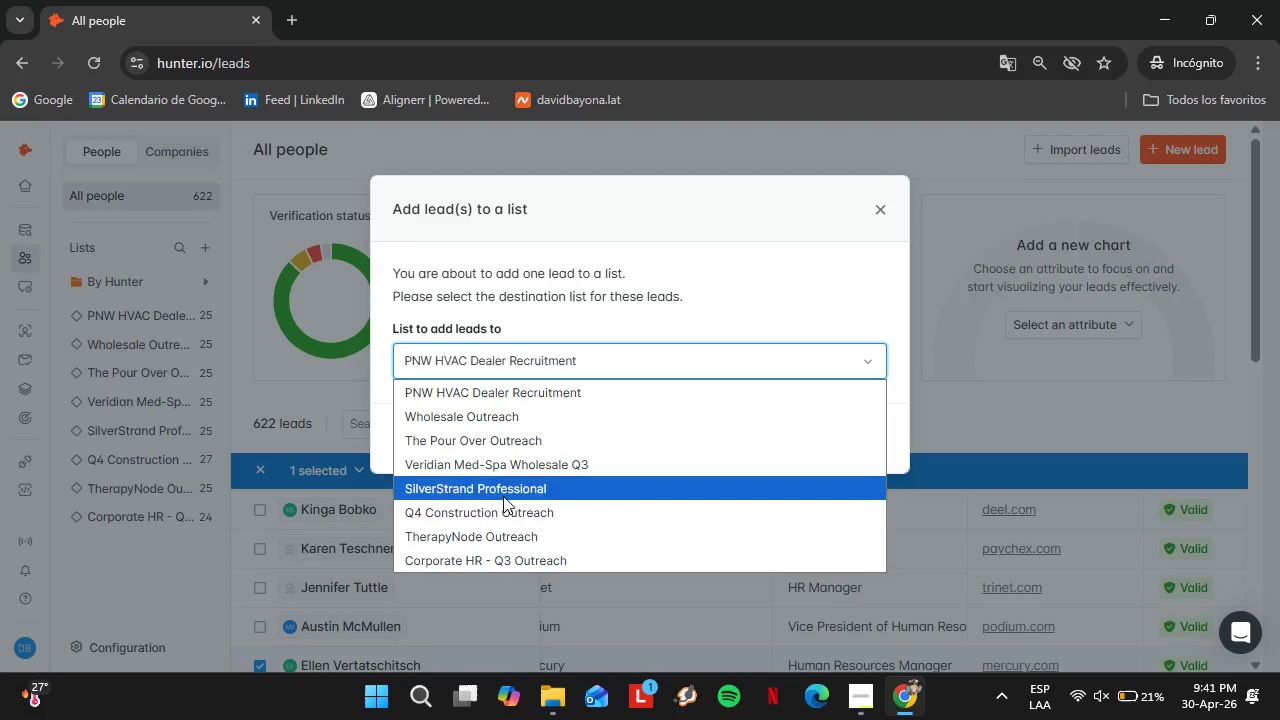 
left_click([554, 559])
 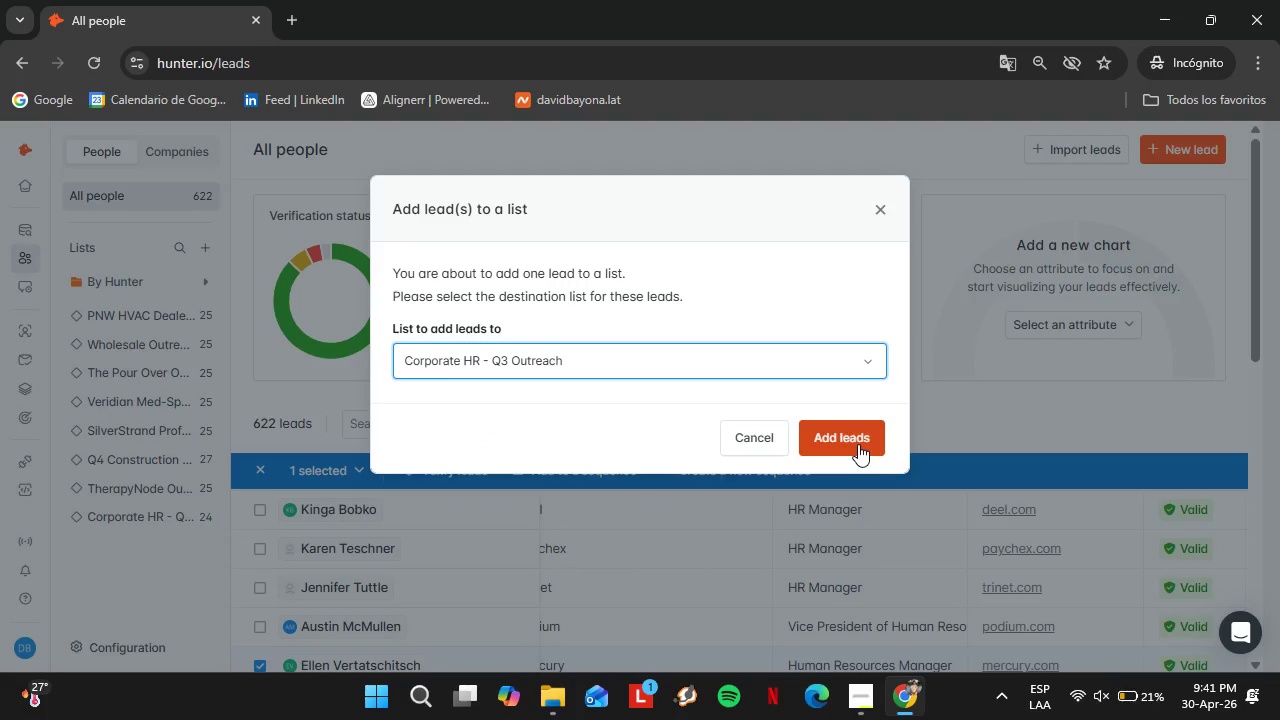 
wait(6.61)
 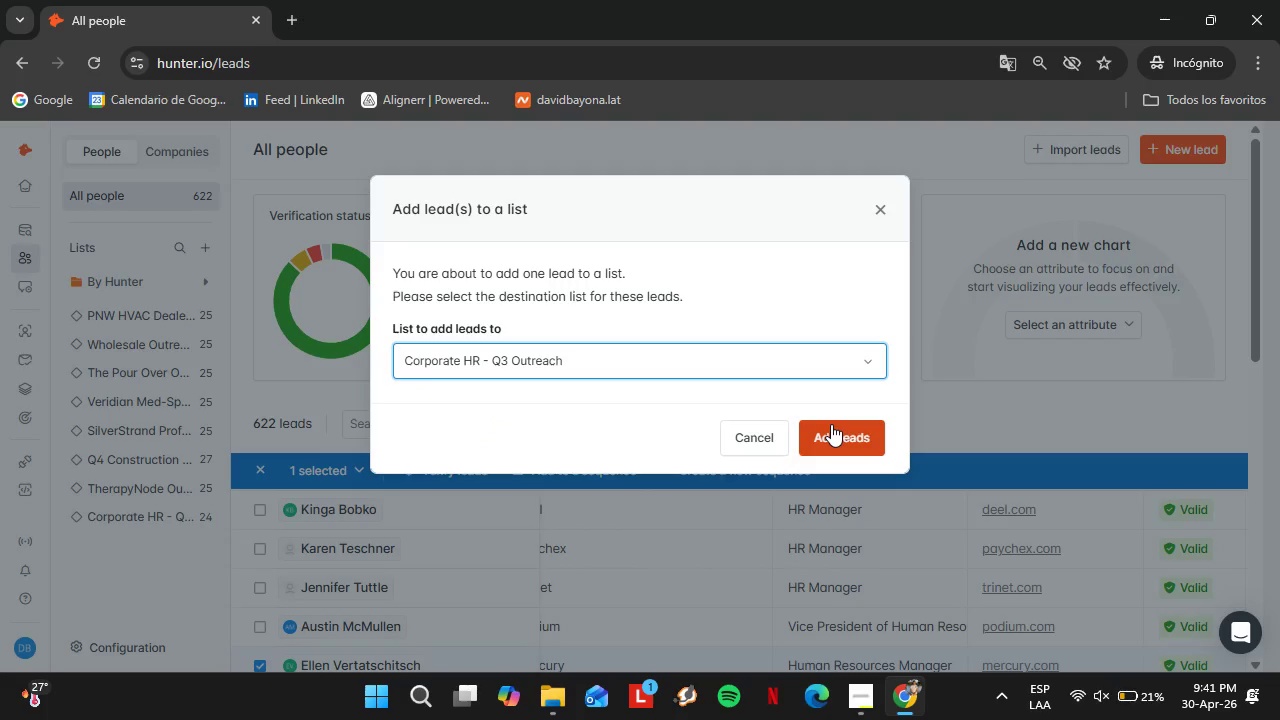 
left_click([858, 444])
 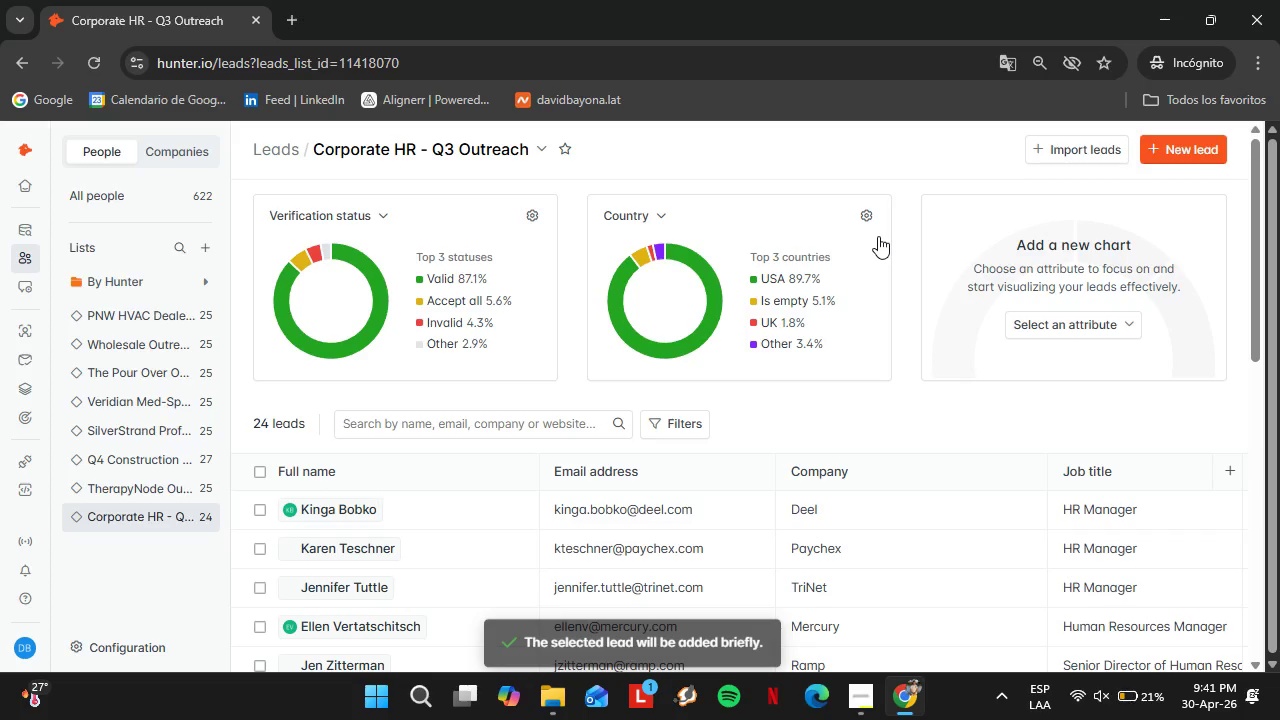 
wait(13.06)
 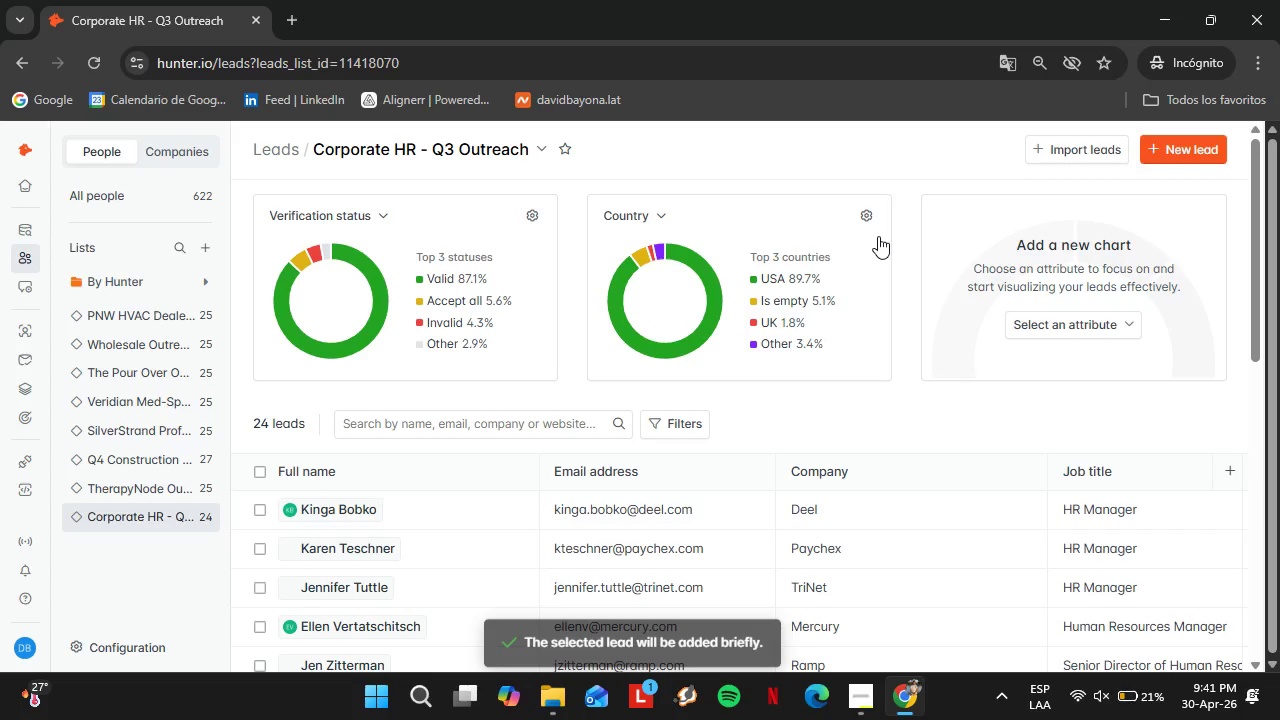 
left_click([166, 514])
 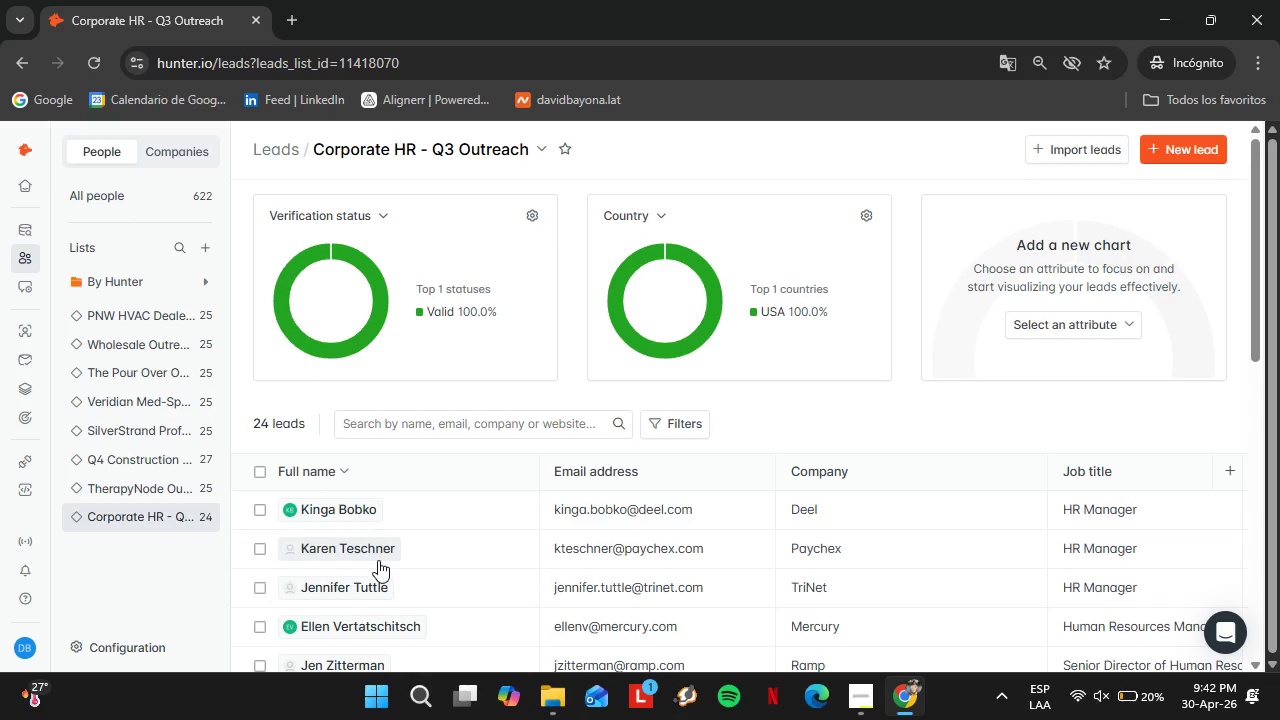 
wait(38.2)
 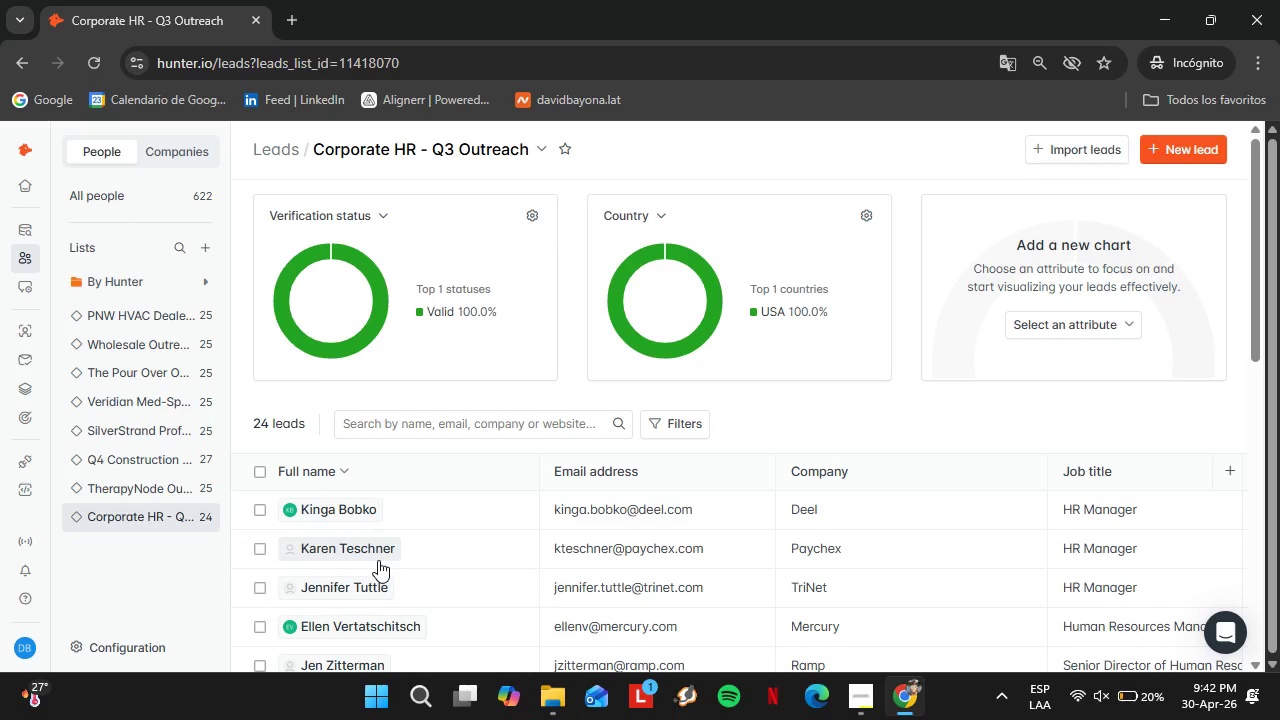 
scroll: coordinate [505, 523], scroll_direction: down, amount: 3.0
 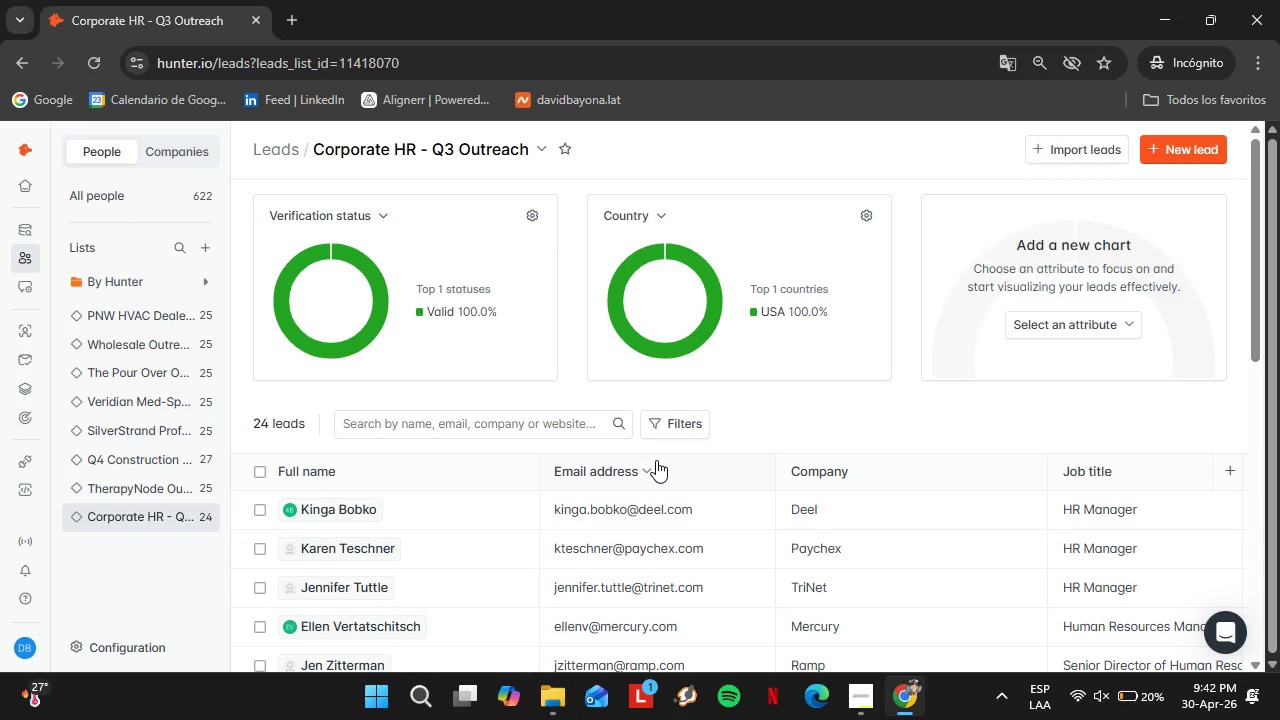 
left_click_drag(start_coordinate=[428, 572], to_coordinate=[738, 598])
 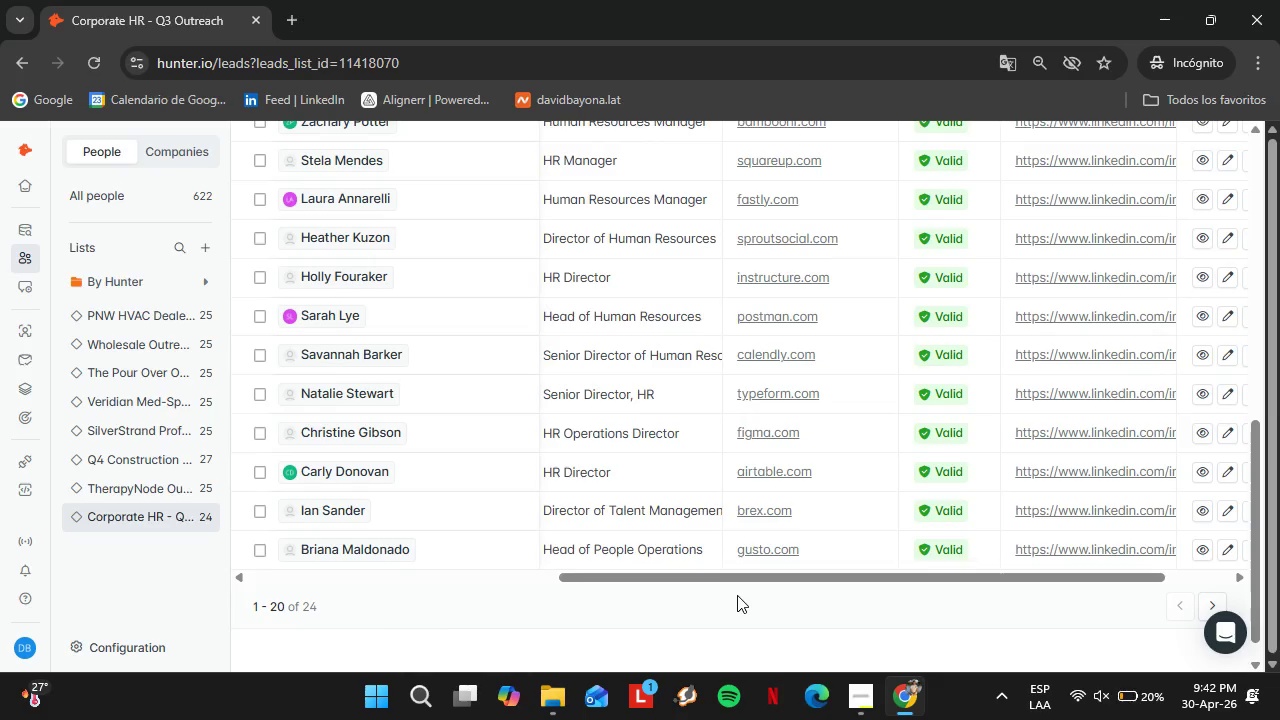 
scroll: coordinate [435, 527], scroll_direction: down, amount: 4.0
 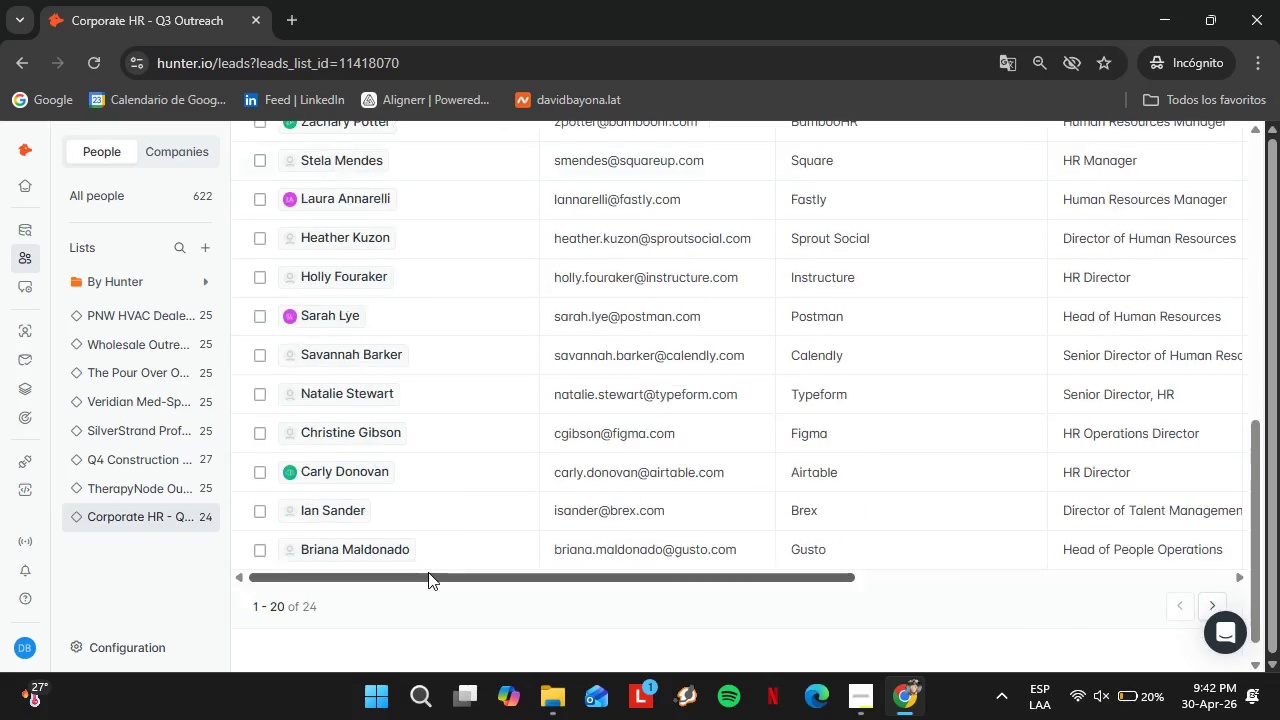 
scroll: coordinate [737, 595], scroll_direction: none, amount: 0.0
 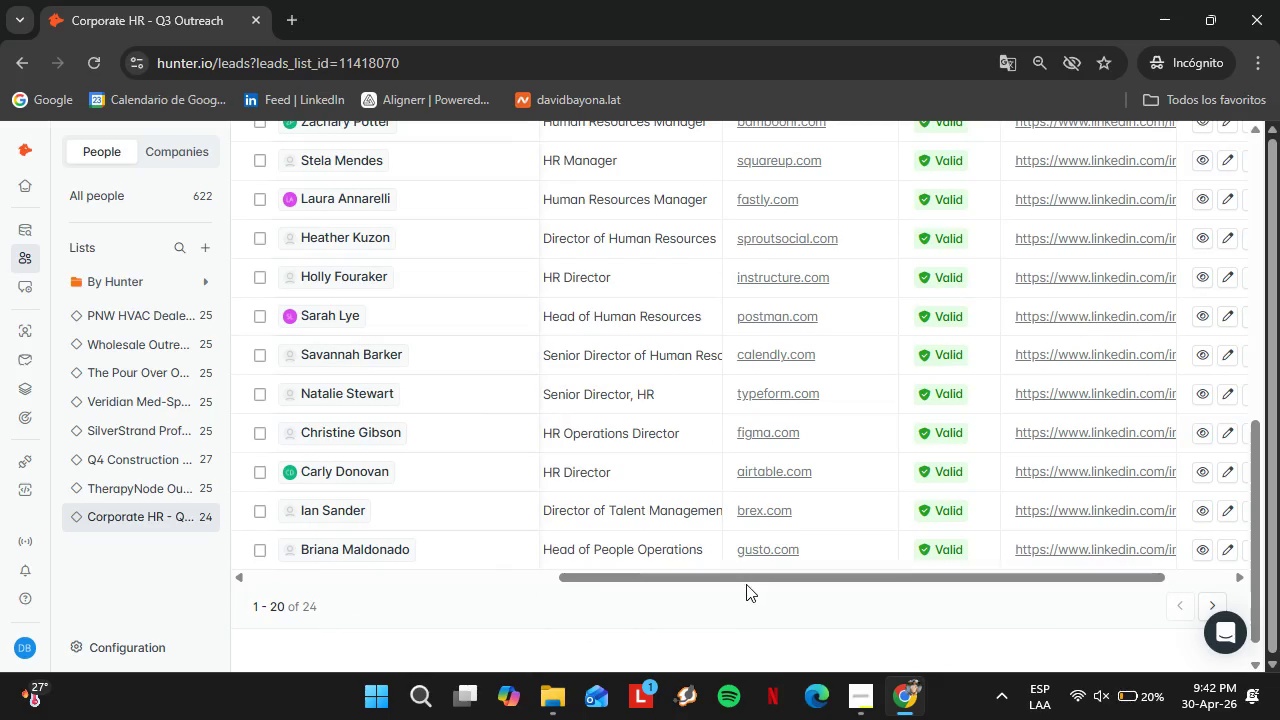 
left_click_drag(start_coordinate=[746, 584], to_coordinate=[395, 583])
 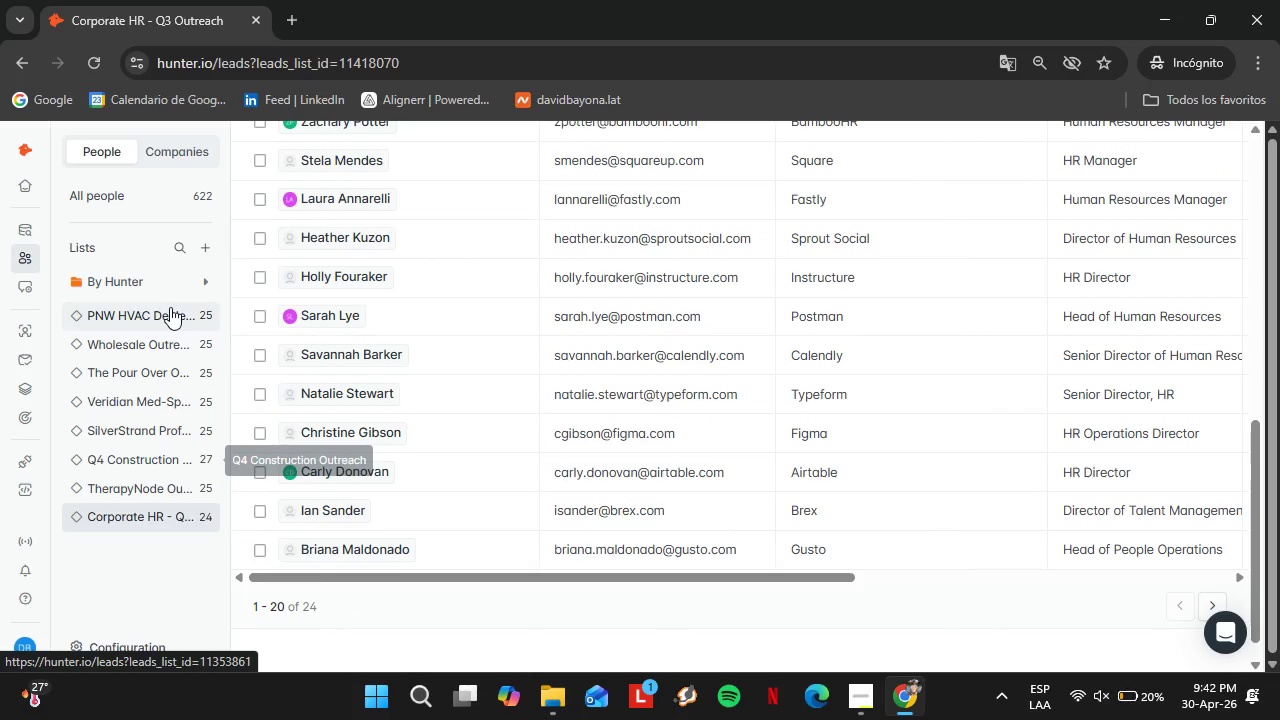 
left_click([162, 197])
 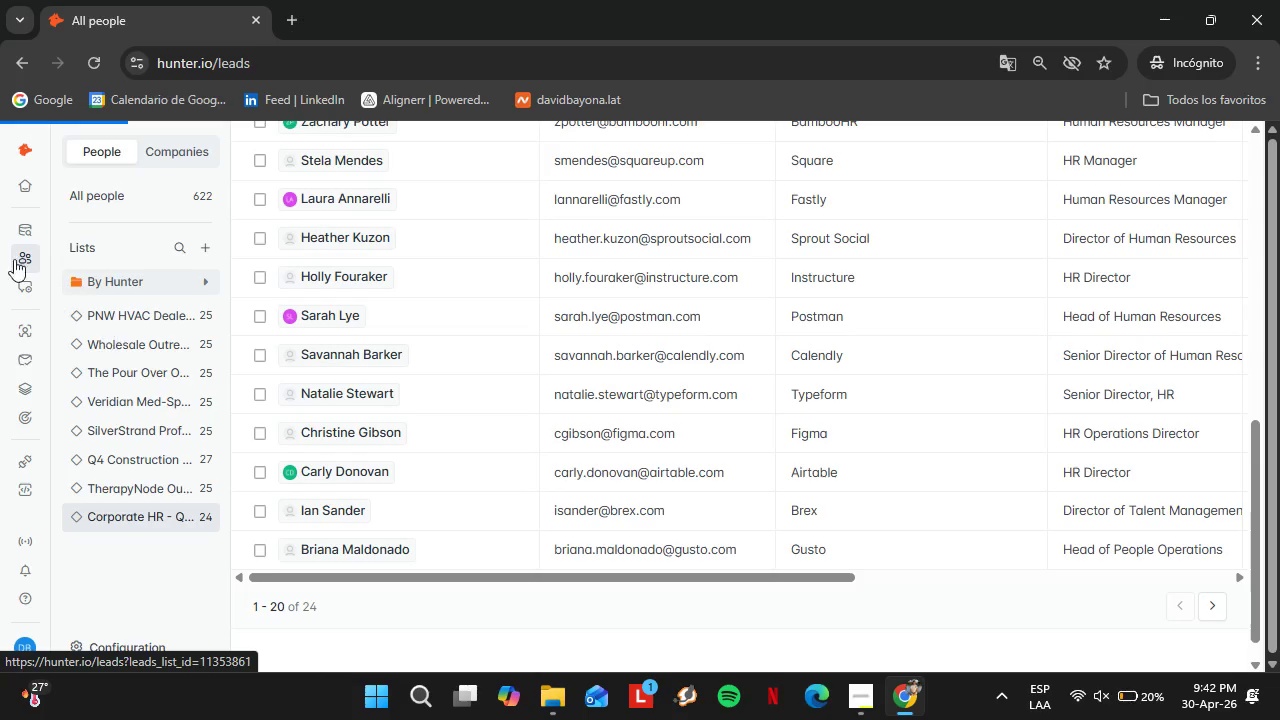 
left_click([24, 225])
 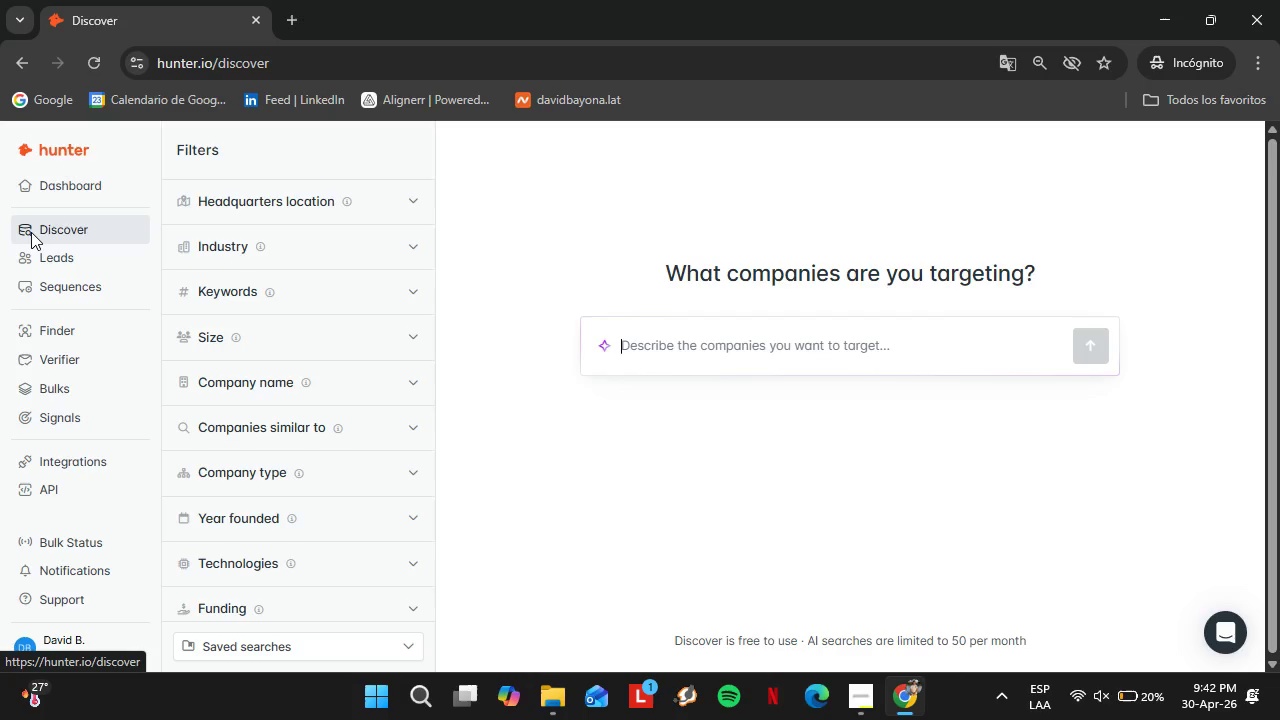 
wait(27.83)
 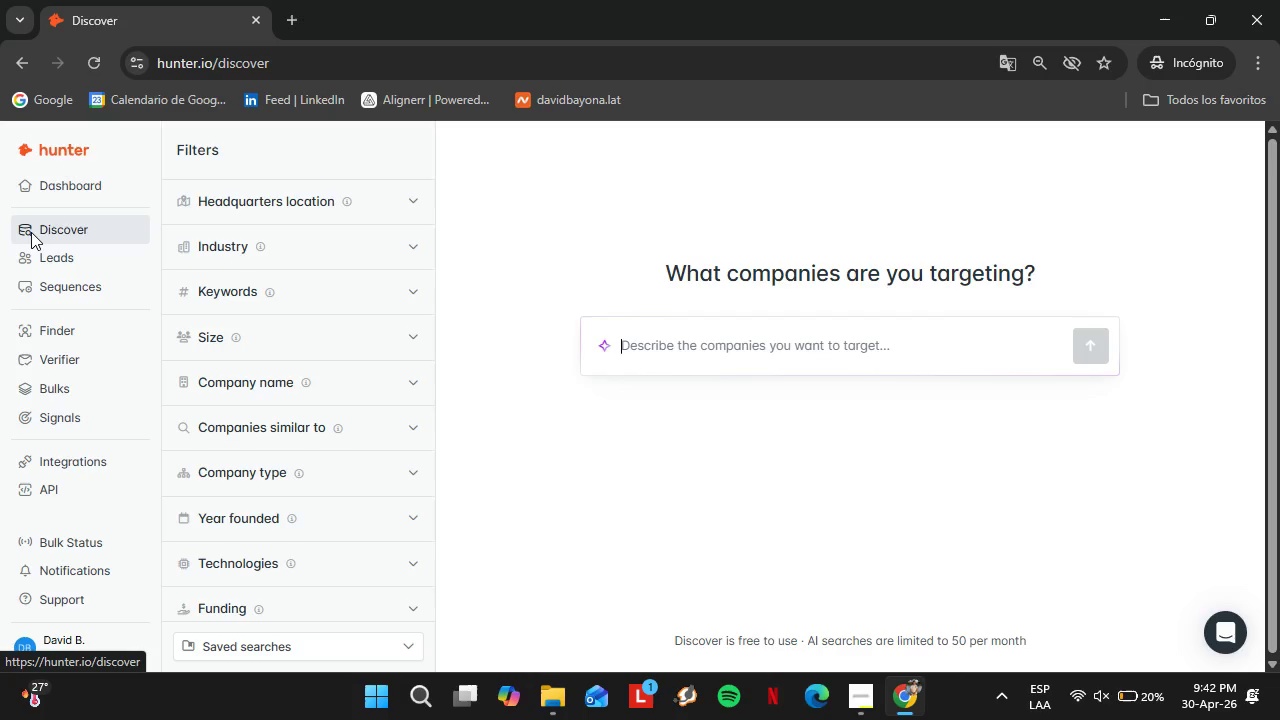 
left_click([407, 380])
 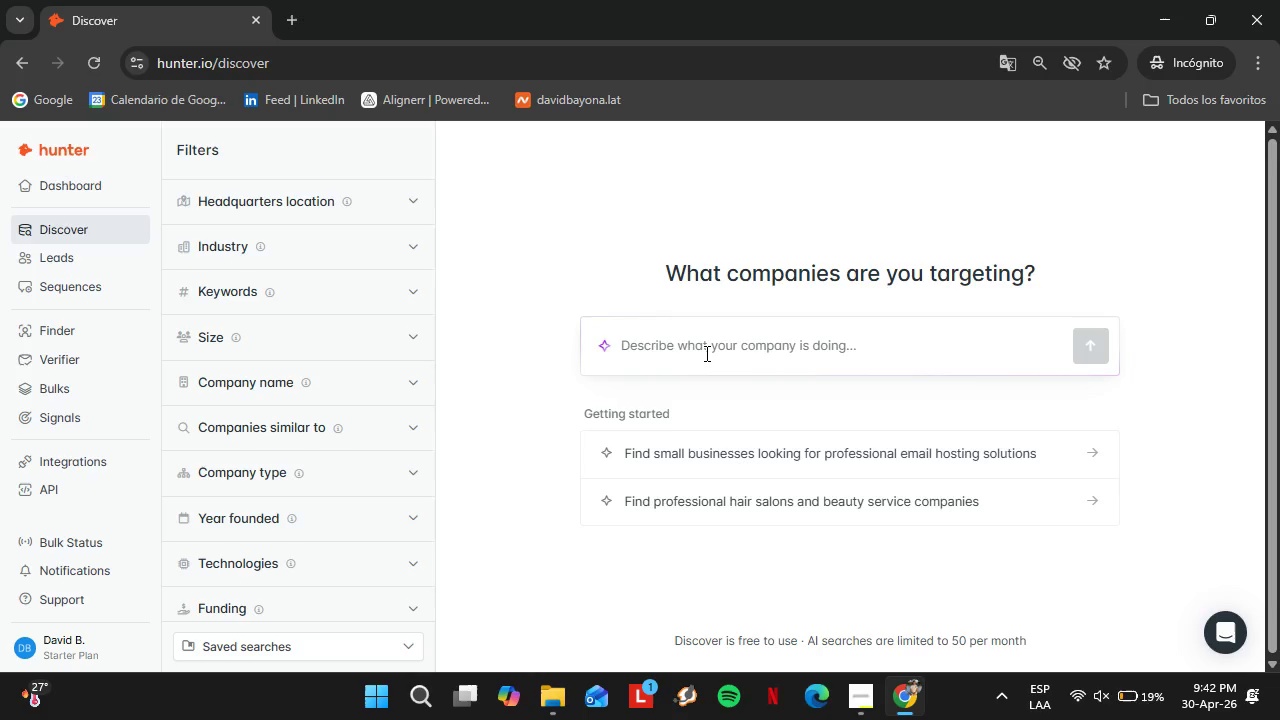 
wait(12.36)
 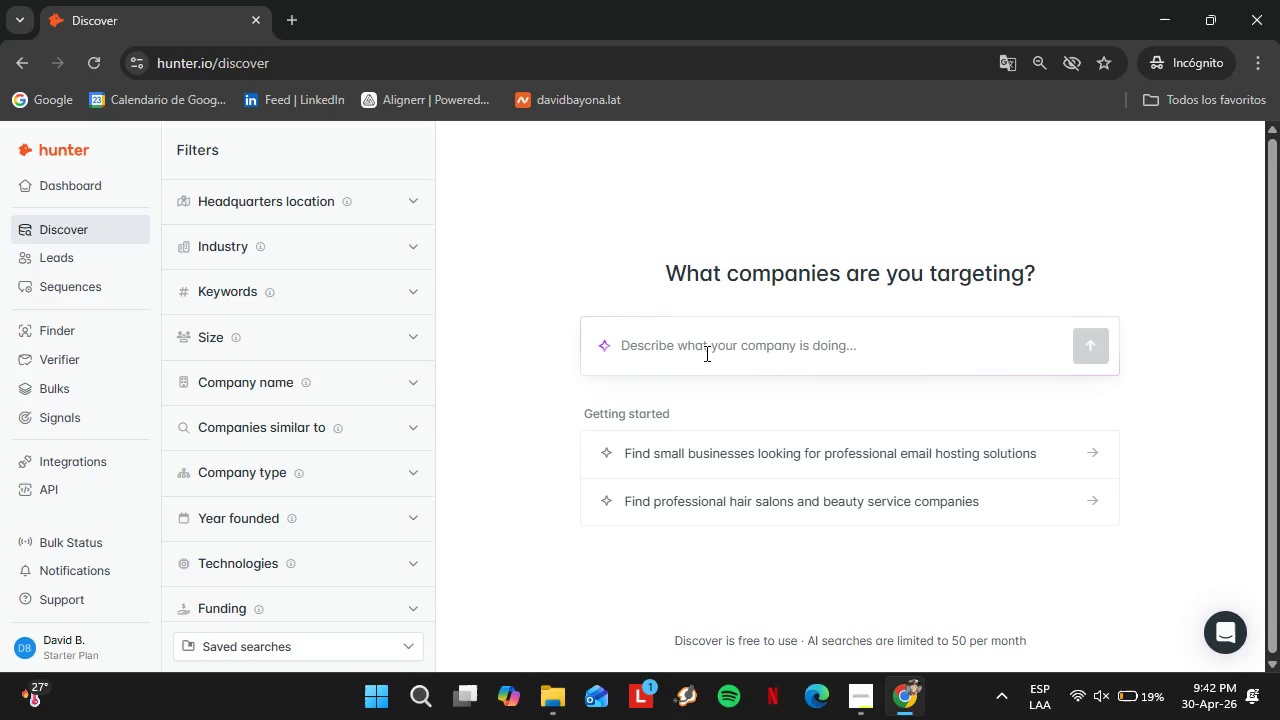 
type(Human )
 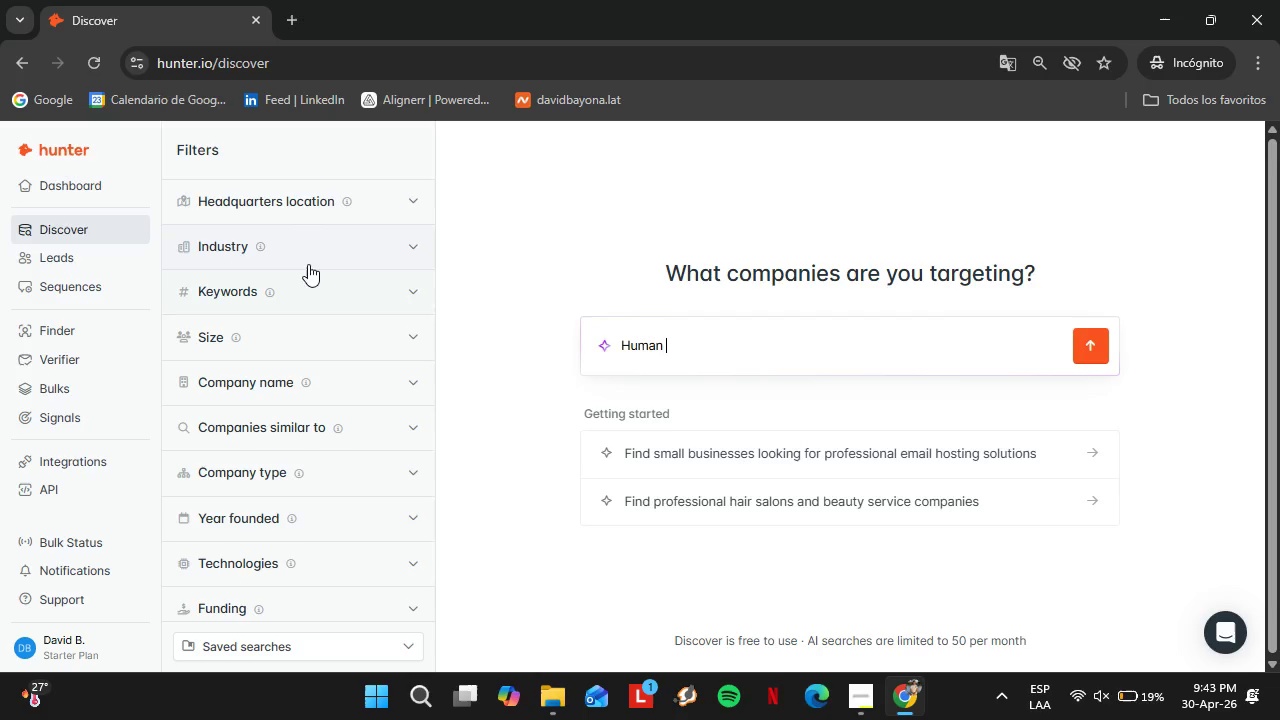 
left_click([334, 244])
 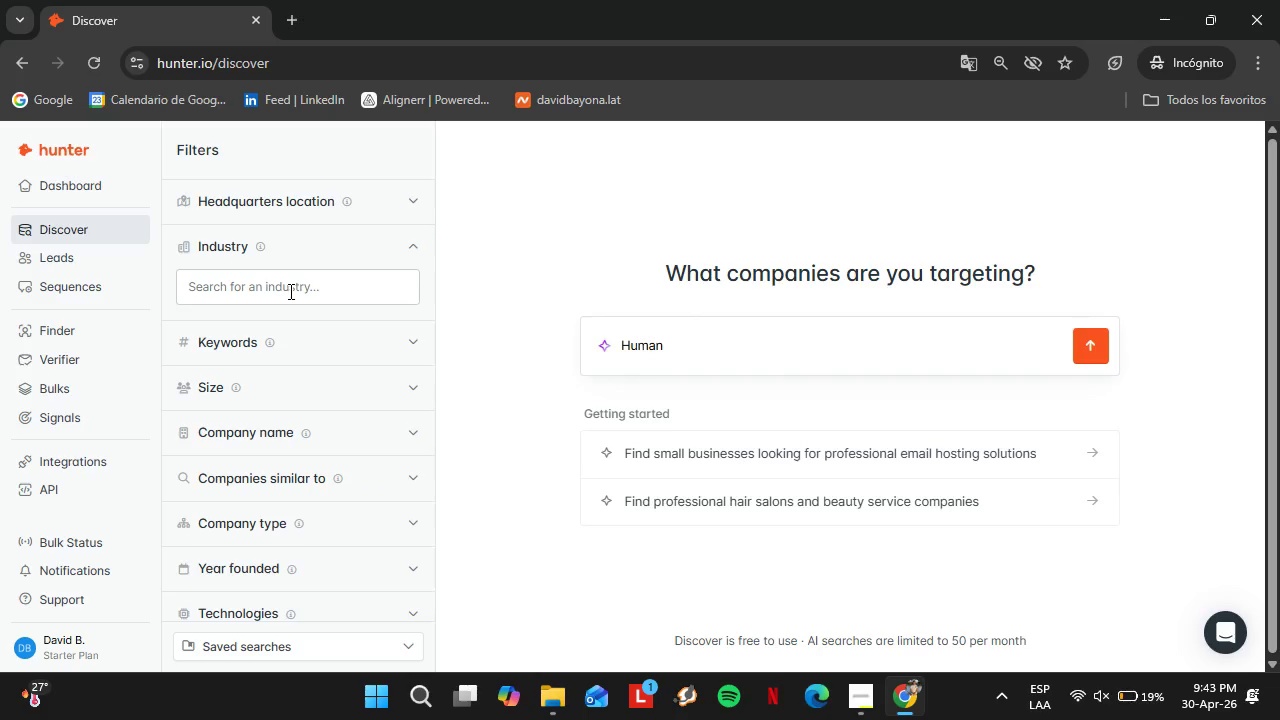 
type(Human R)
 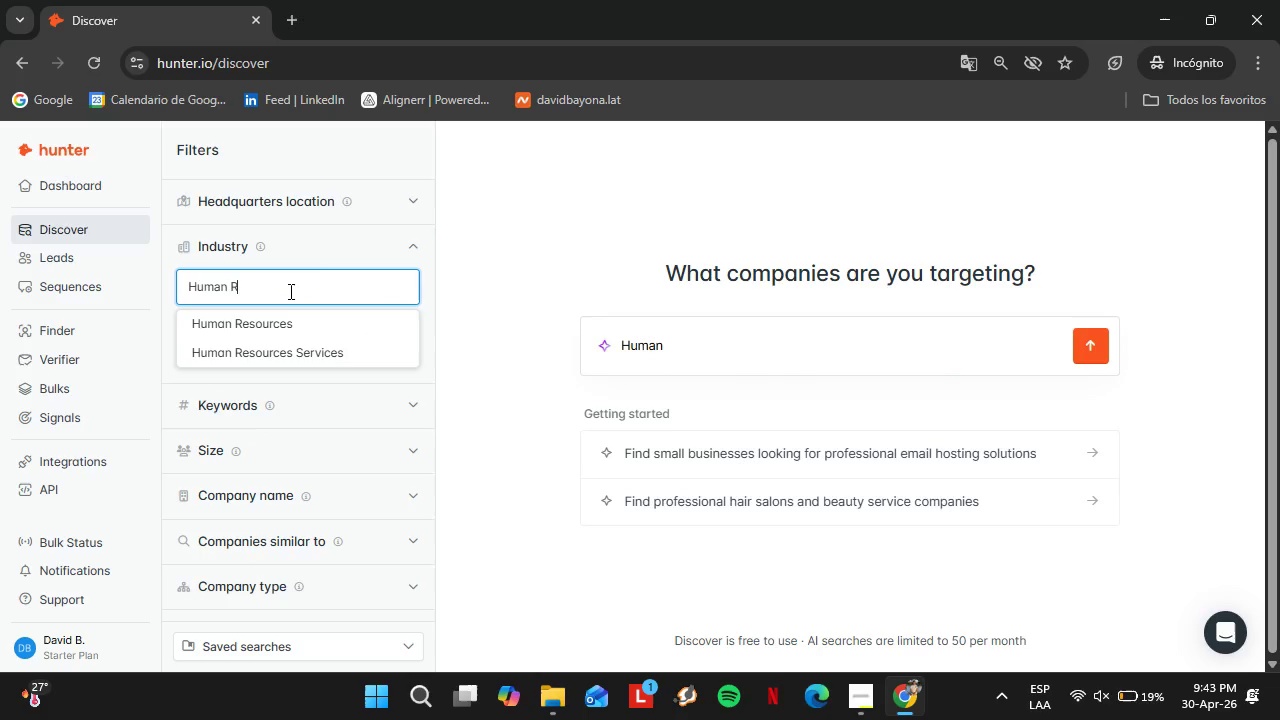 
left_click([257, 357])
 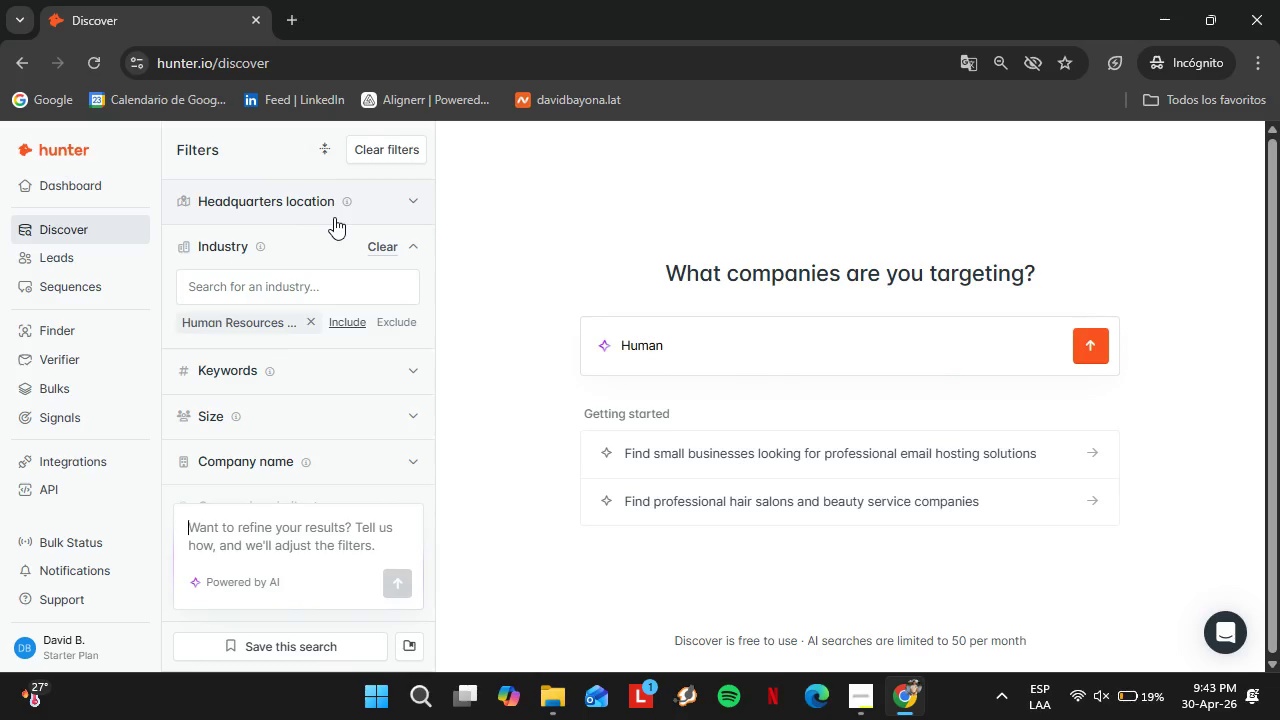 
left_click([337, 214])
 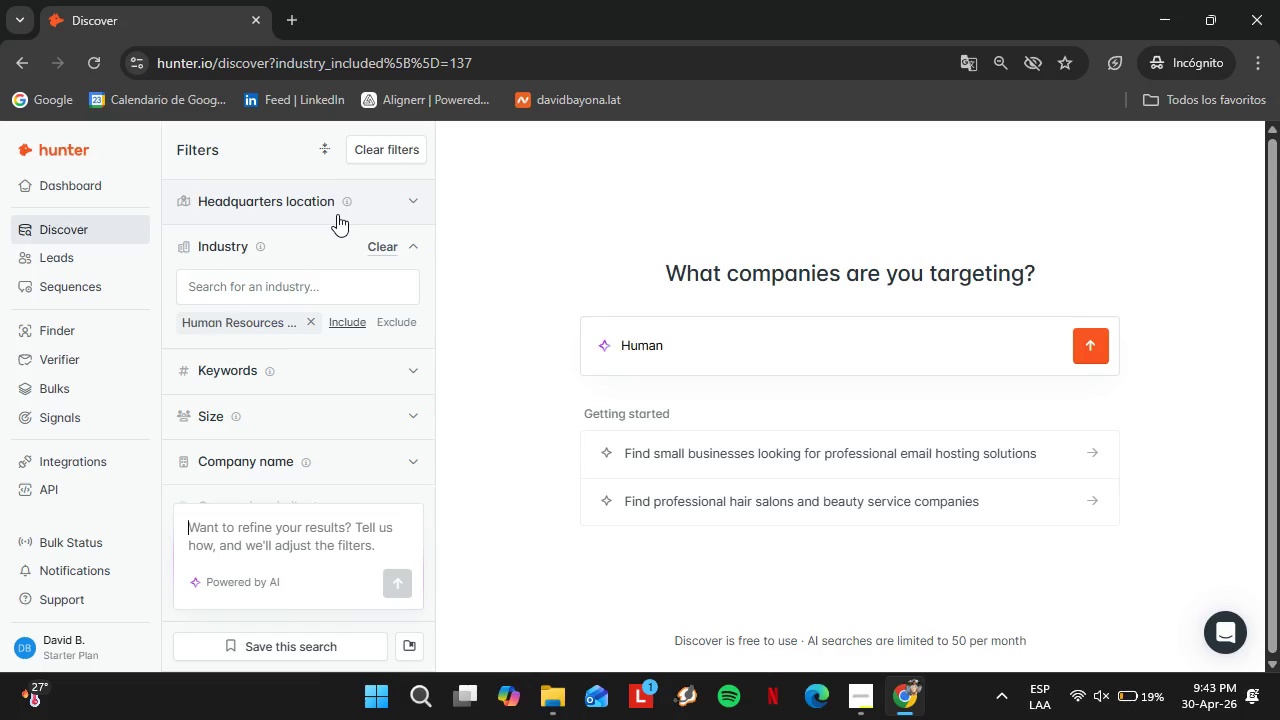 
type(USA)
 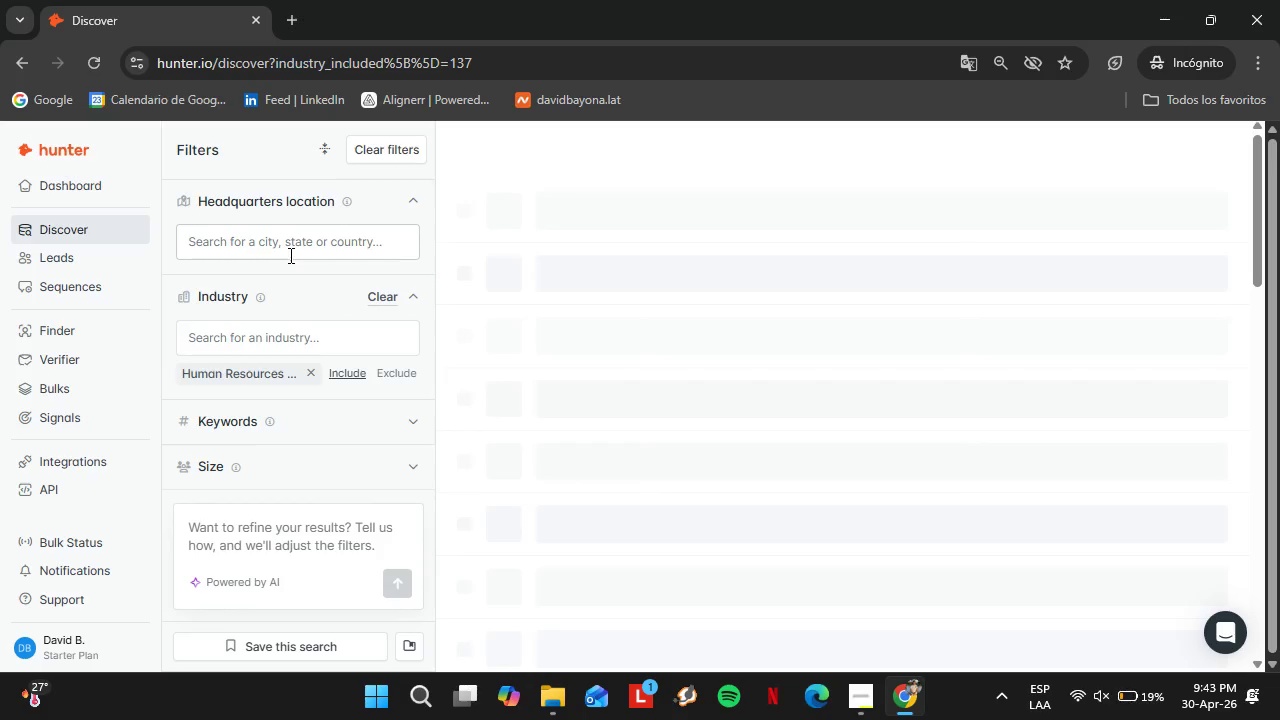 
key(Enter)
 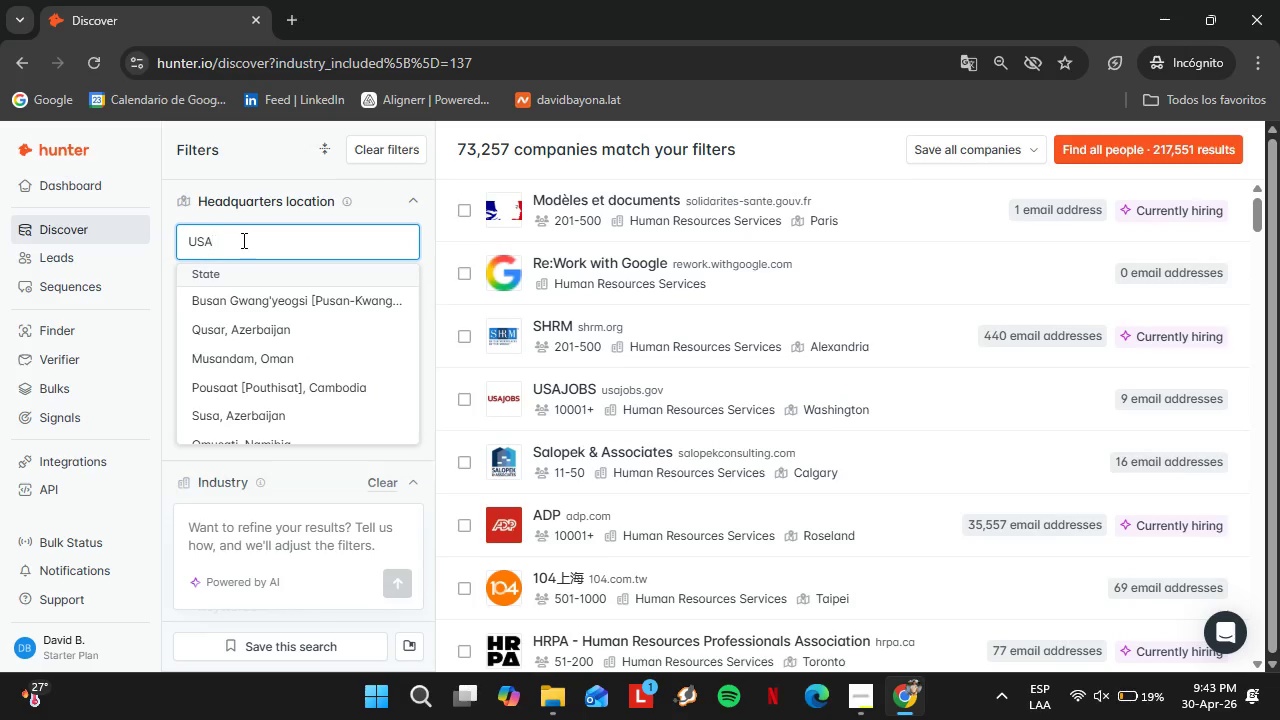 
key(Backspace)
key(Backspace)
type(nited )
 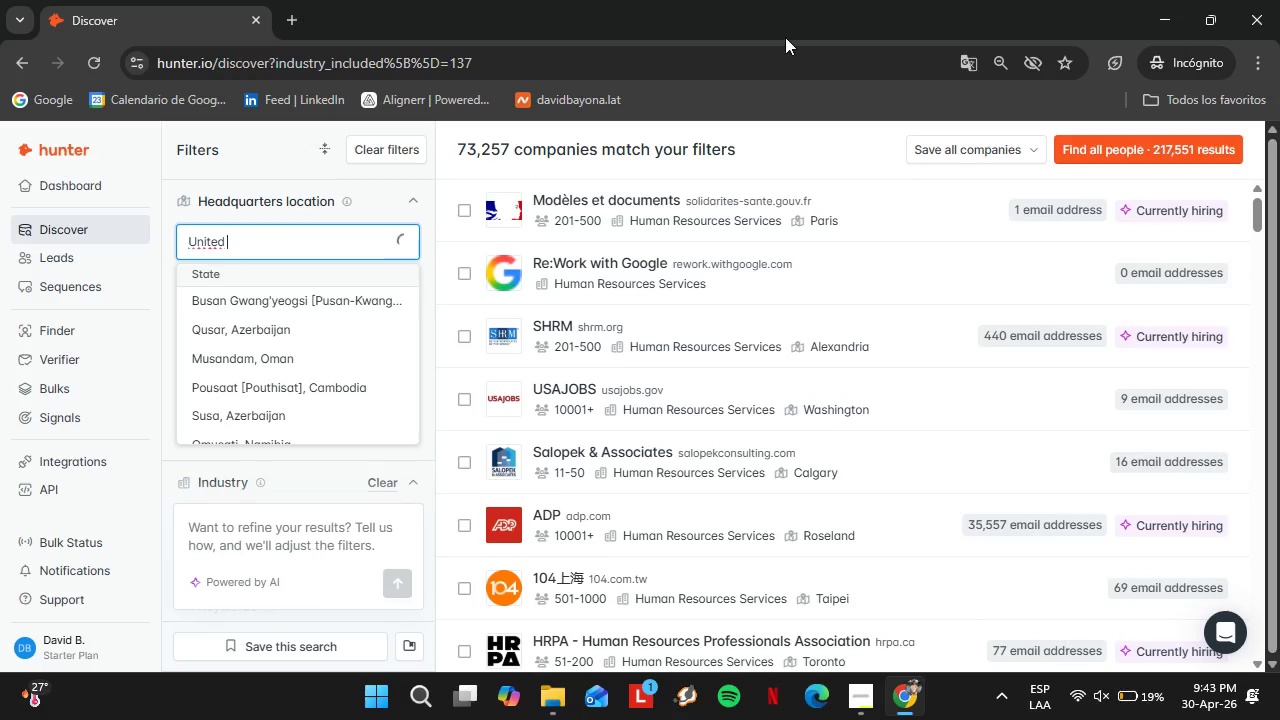 
key(Shift+ShiftLeft)
 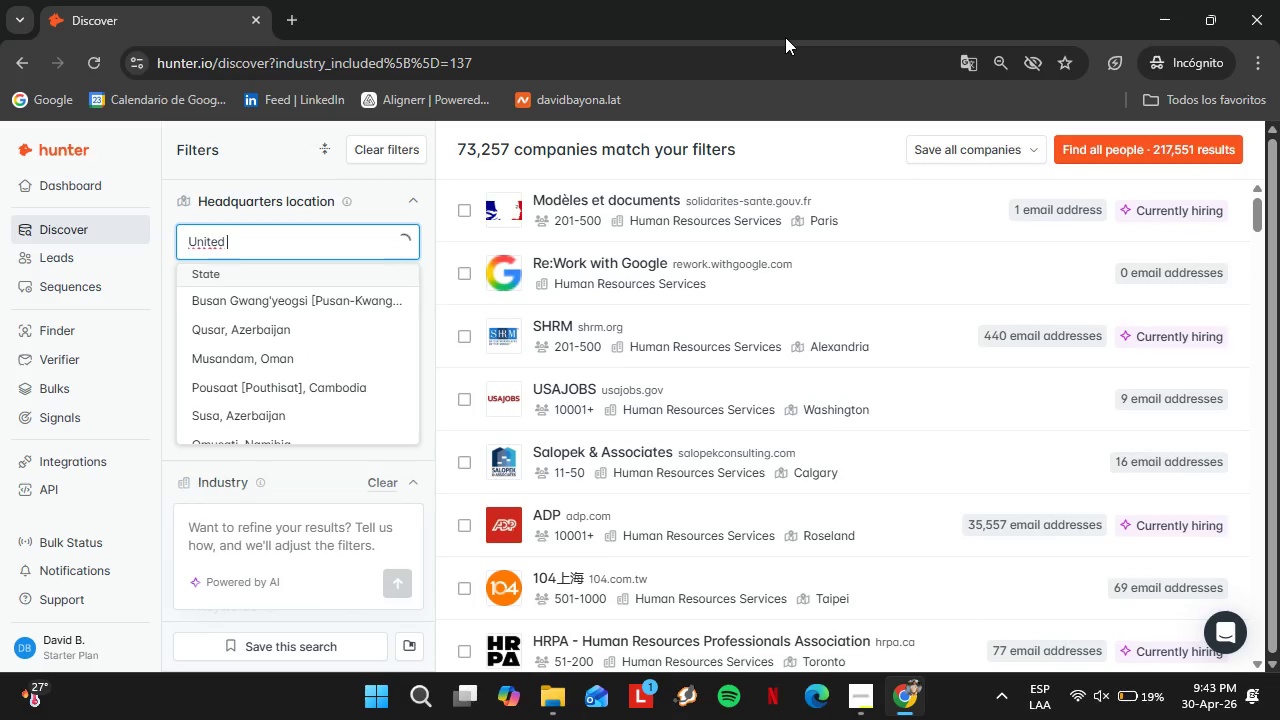 
key(Shift+E)
 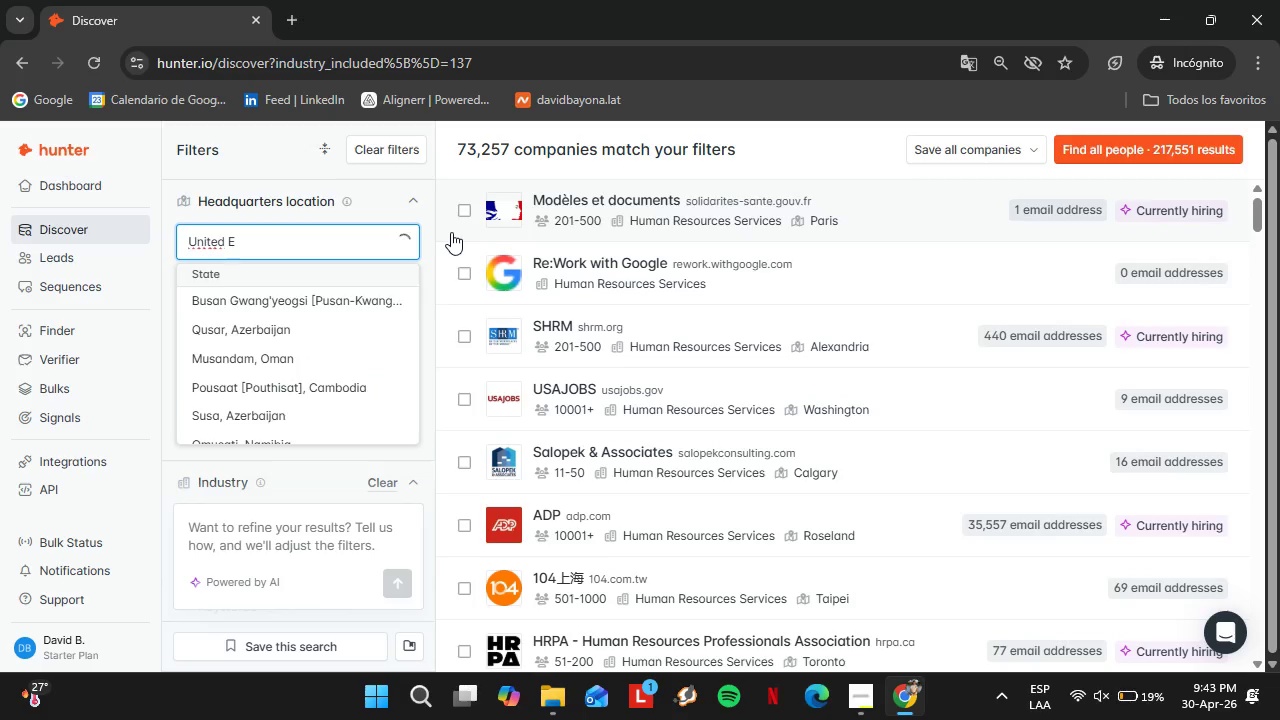 
key(Backspace)
 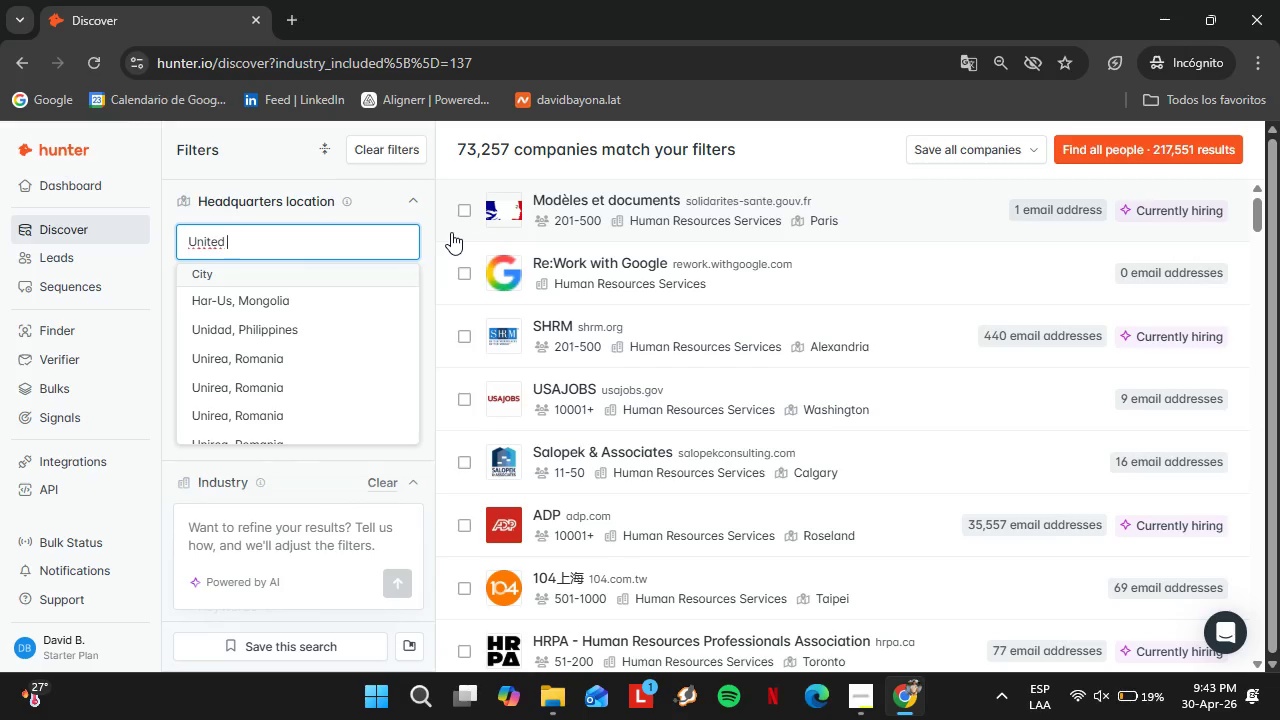 
key(Shift+ShiftLeft)
 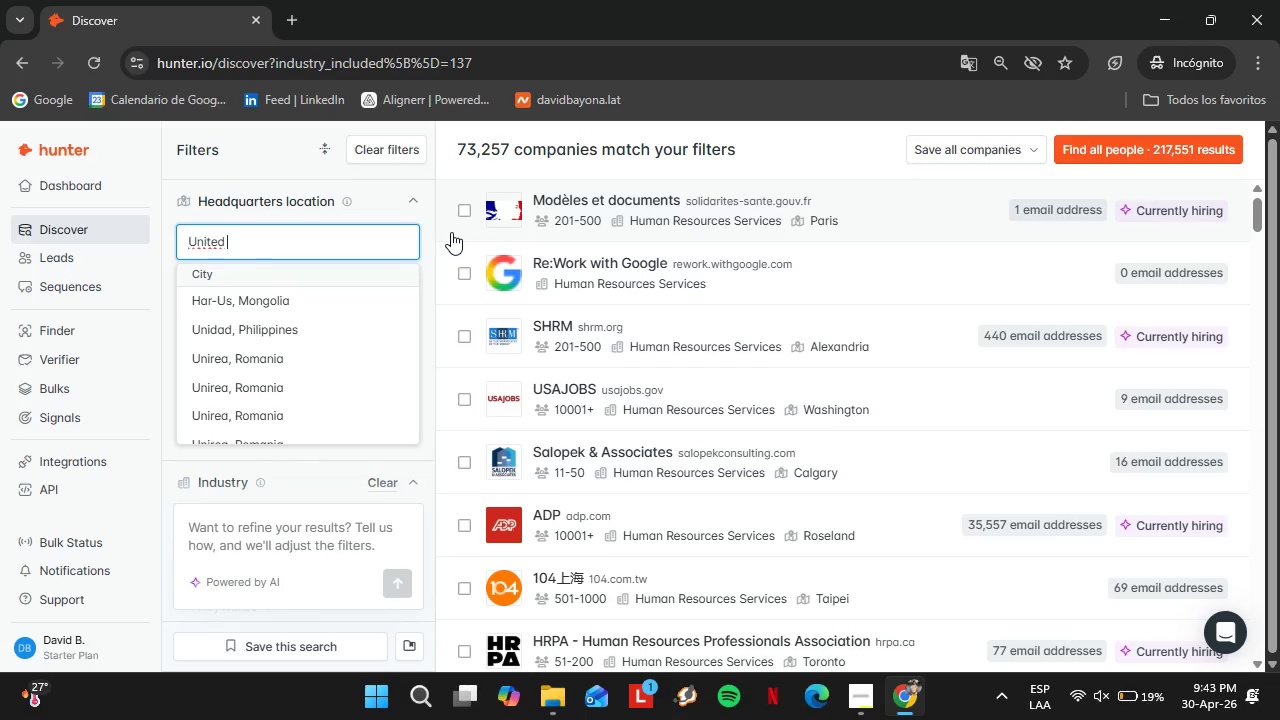 
key(Shift+S)
 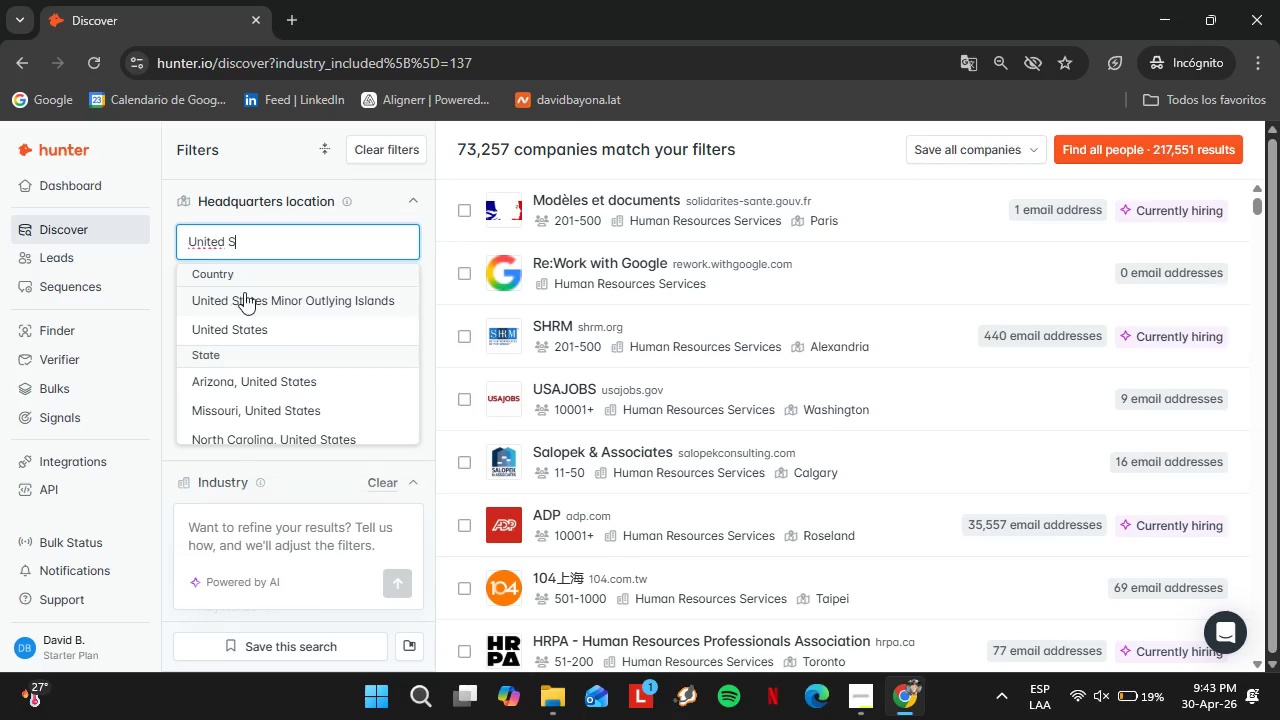 
left_click([249, 323])
 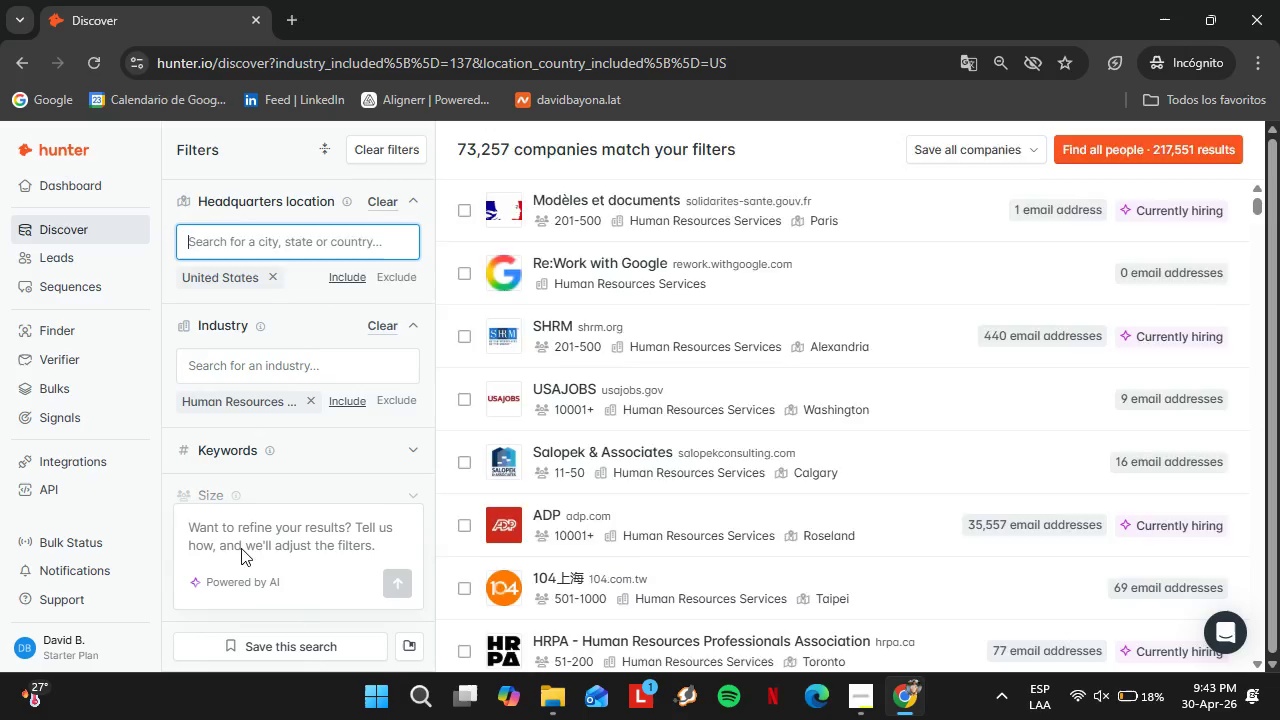 
type(Human)
key(Backspace)
key(Backspace)
key(Backspace)
key(Backspace)
type(R Manager)
 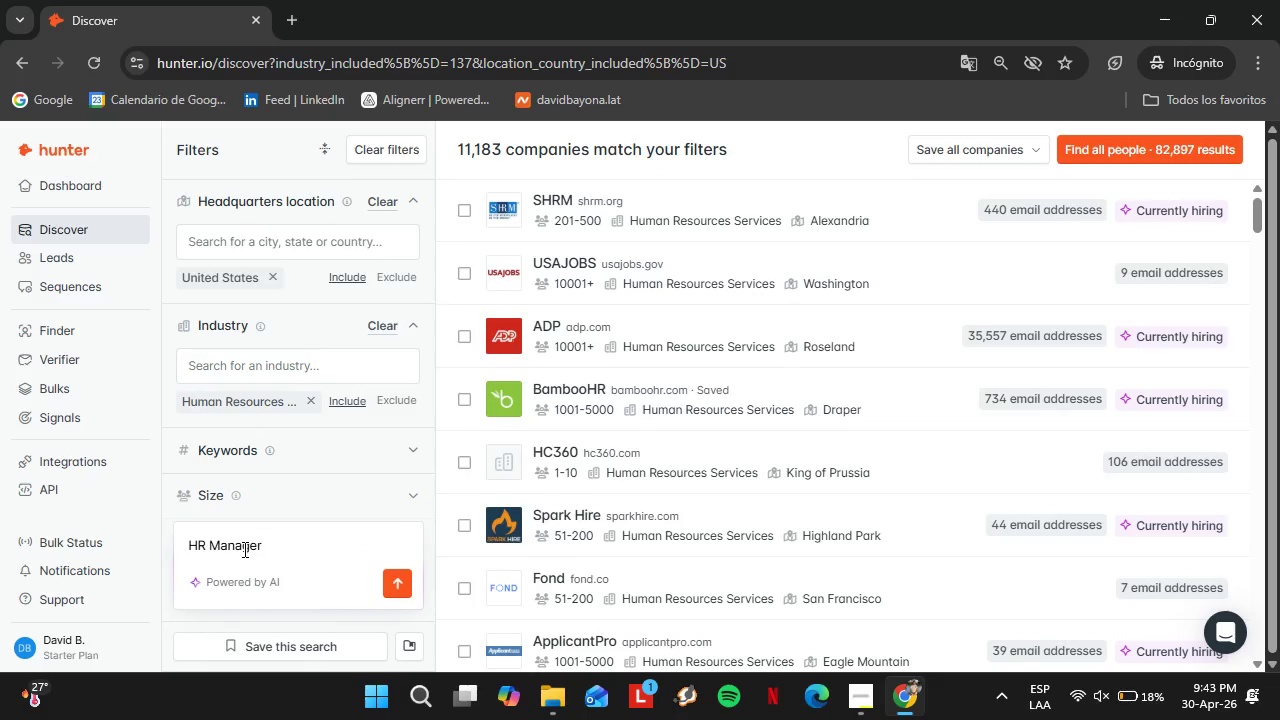 
left_click([375, 485])
 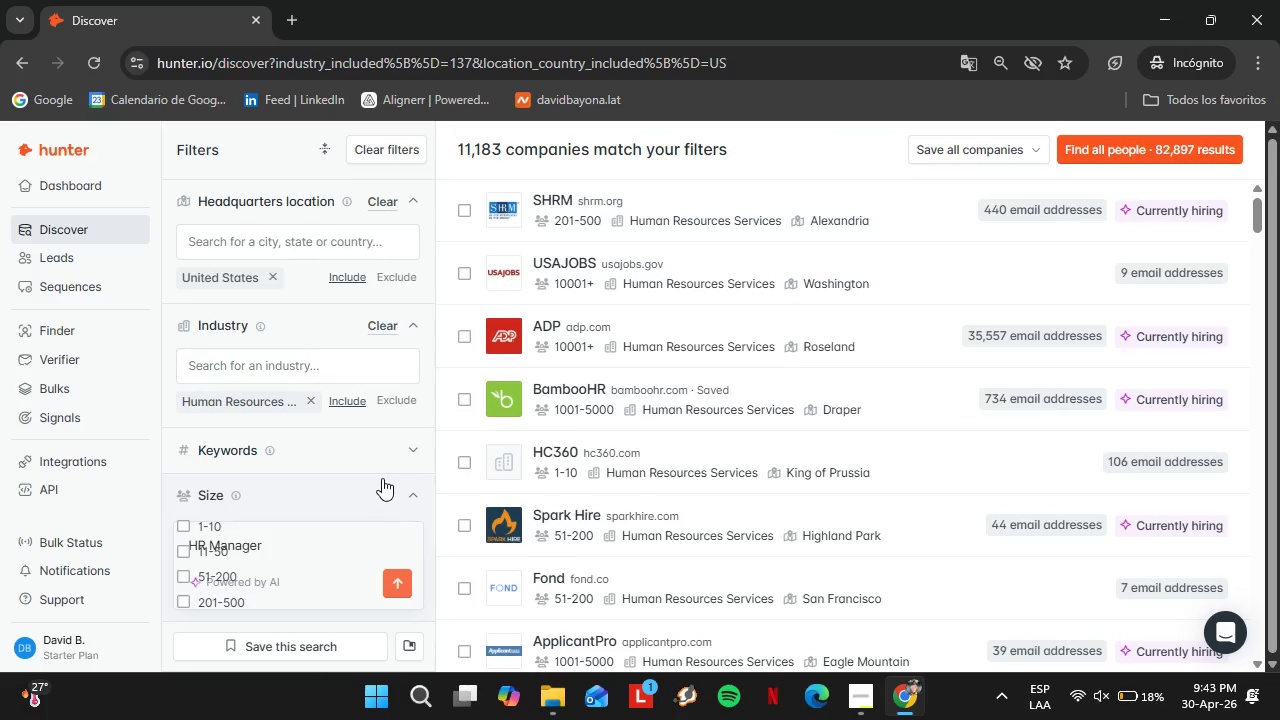 
scroll: coordinate [317, 452], scroll_direction: down, amount: 2.0
 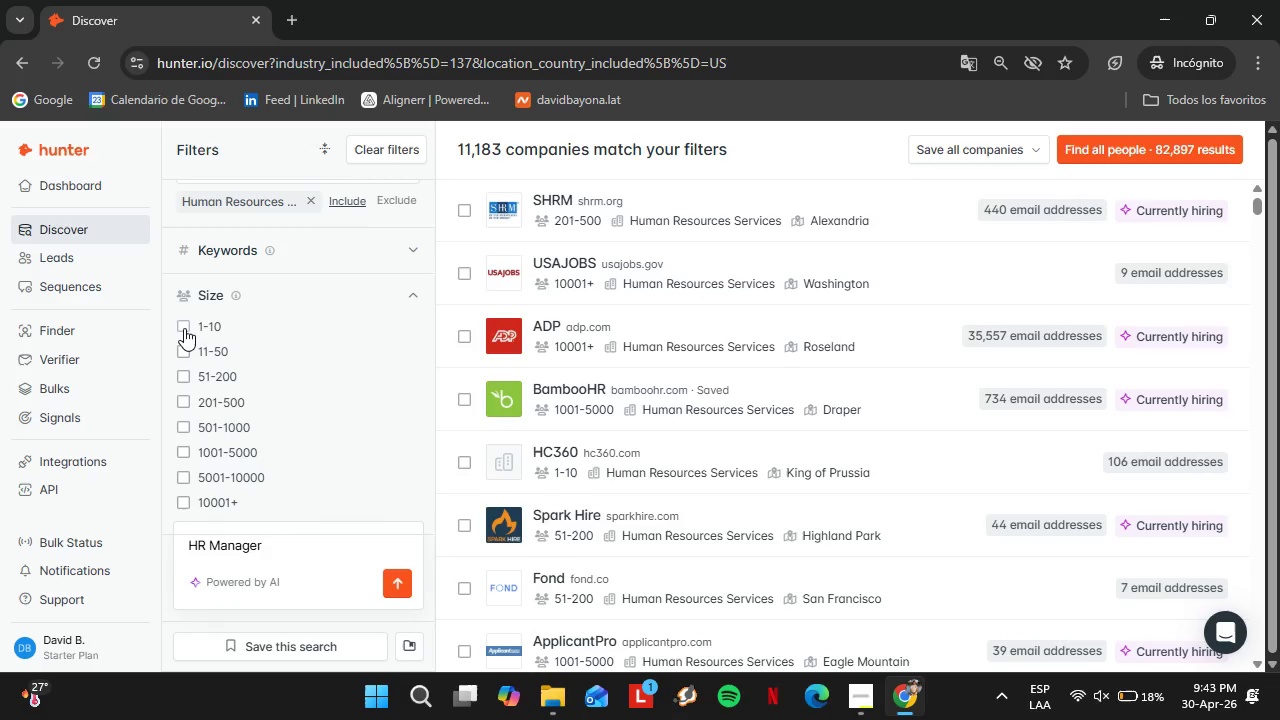 
left_click([183, 326])
 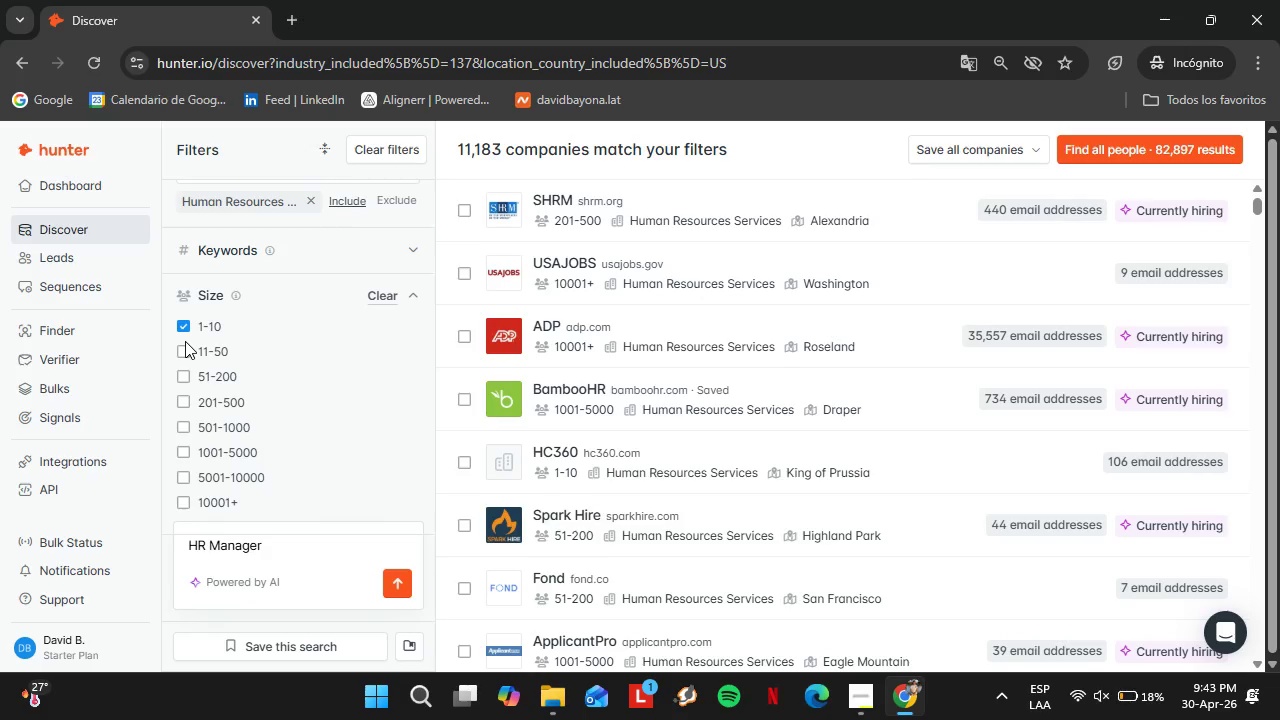 
left_click([183, 351])
 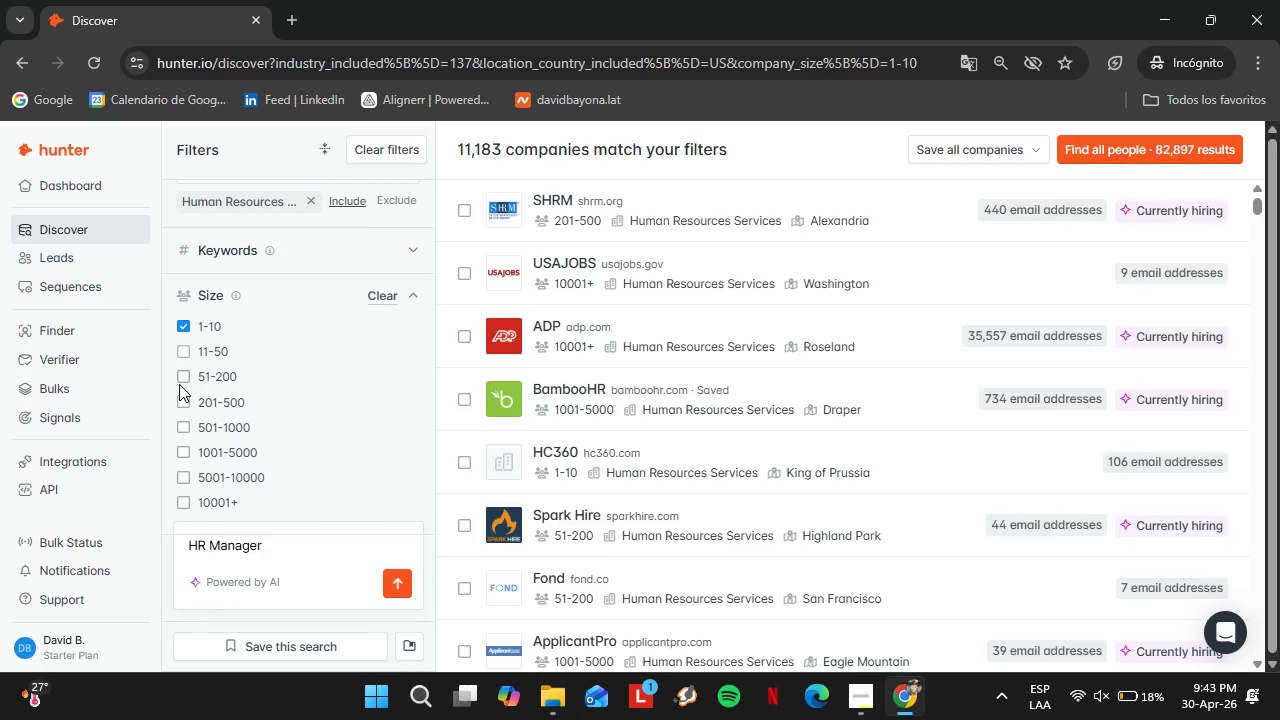 
left_click([182, 378])
 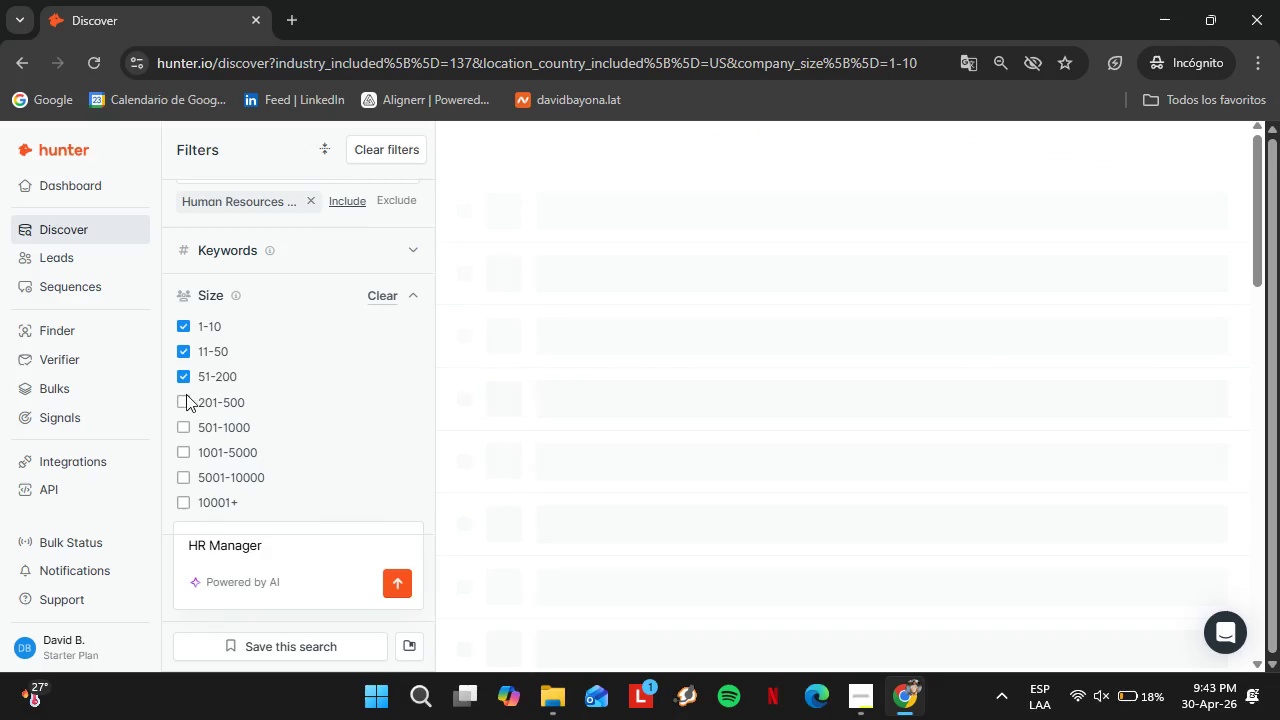 
left_click([186, 395])
 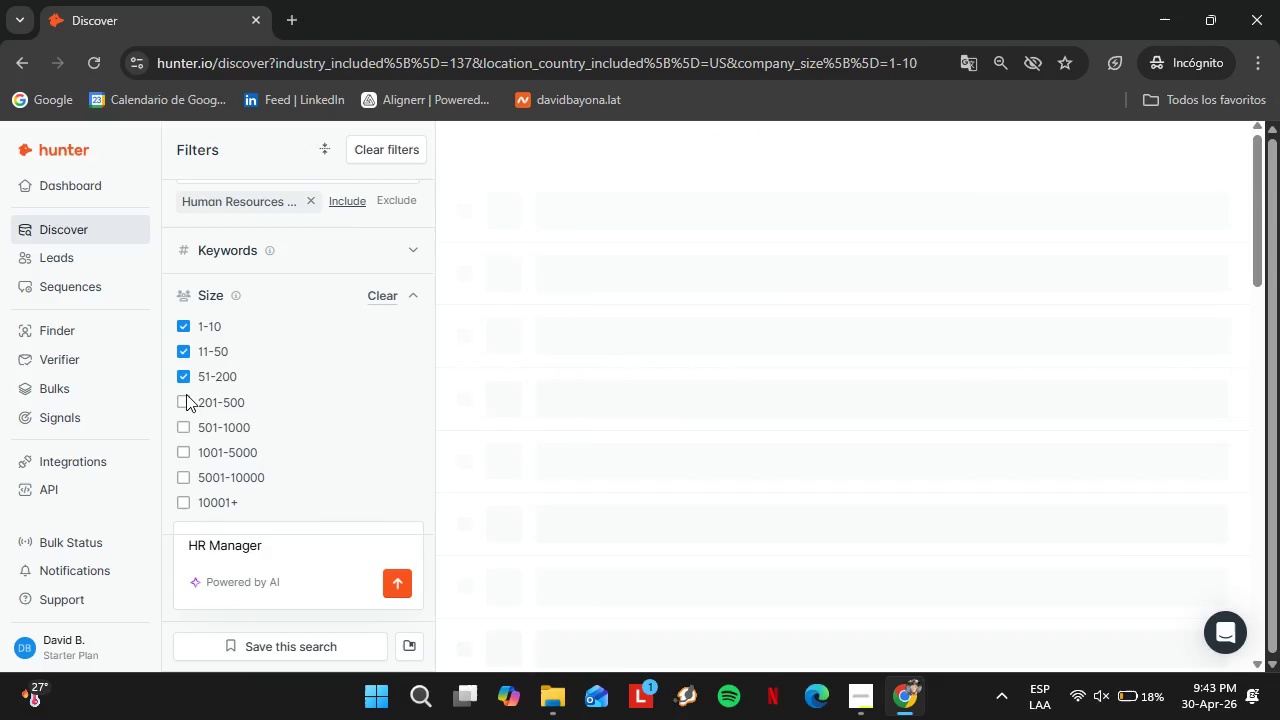 
left_click([183, 406])
 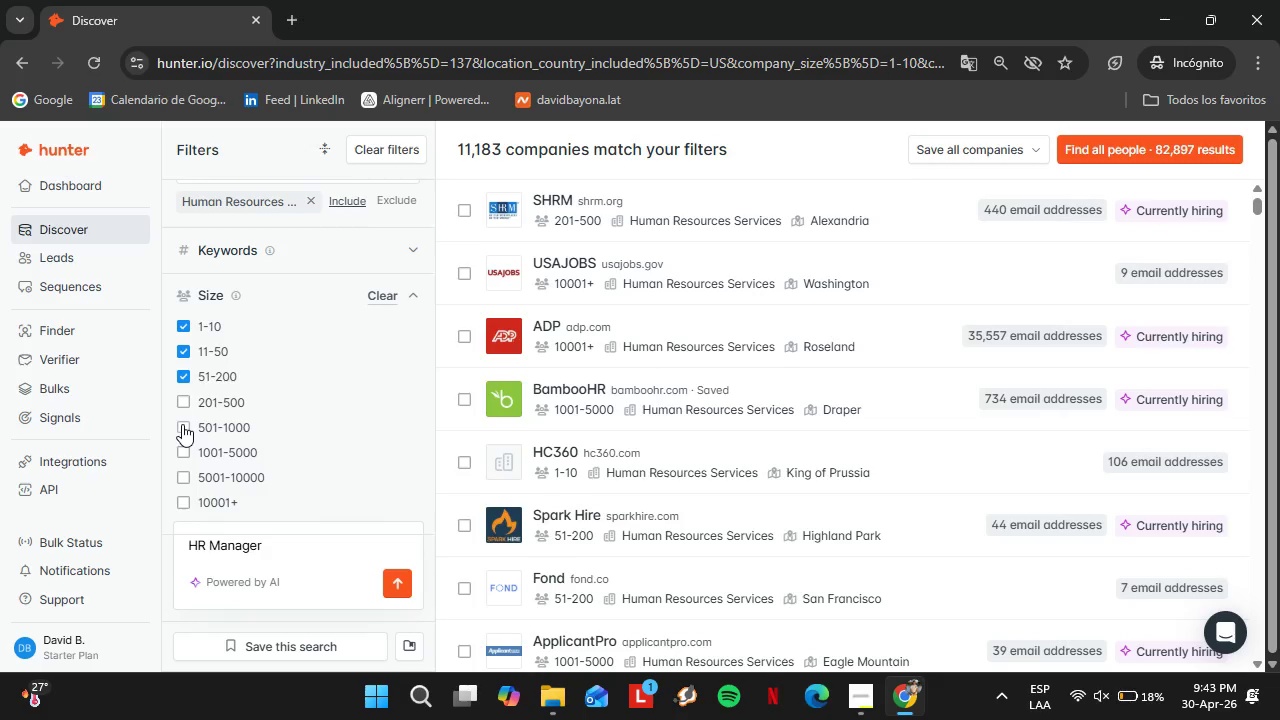 
left_click([182, 424])
 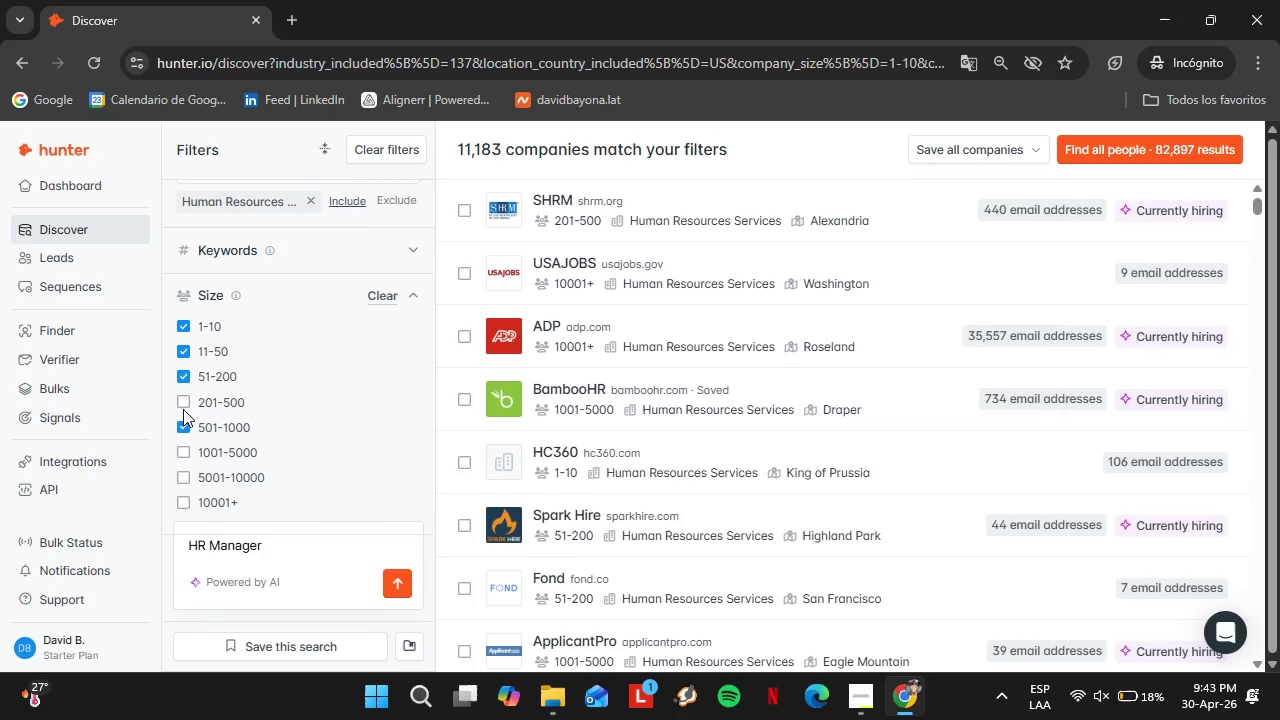 
left_click([183, 409])
 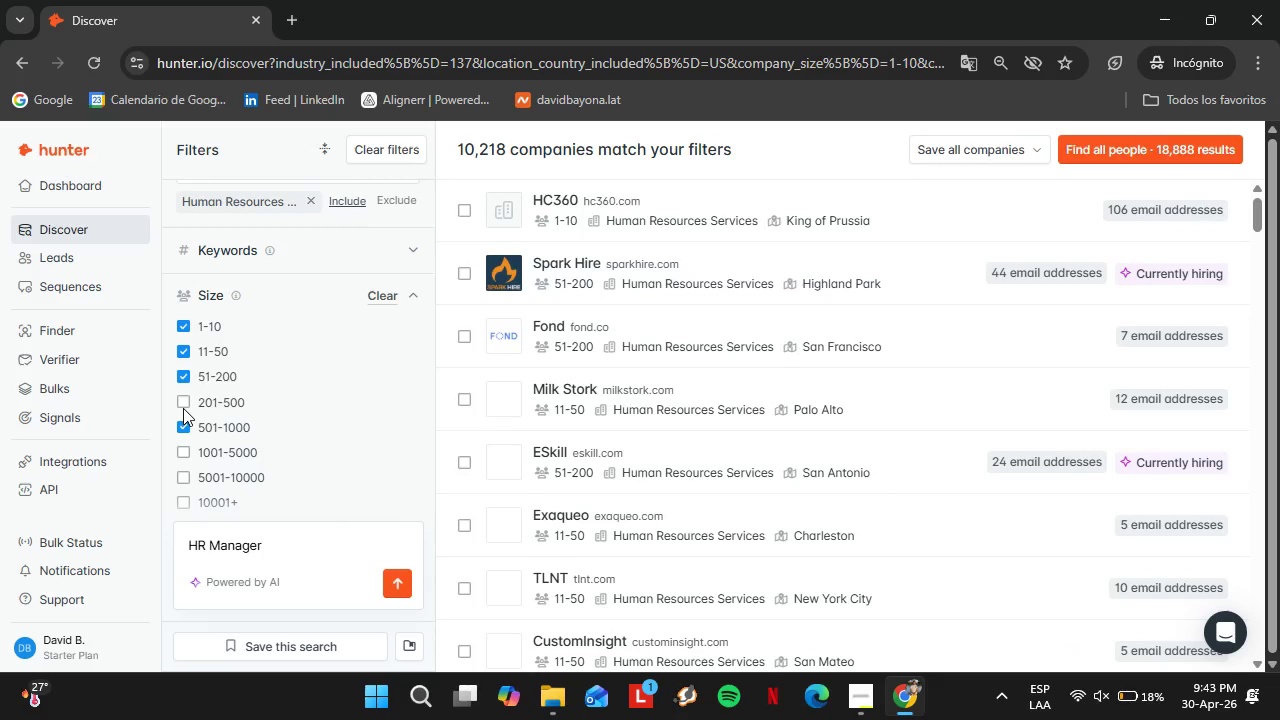 
left_click([183, 404])
 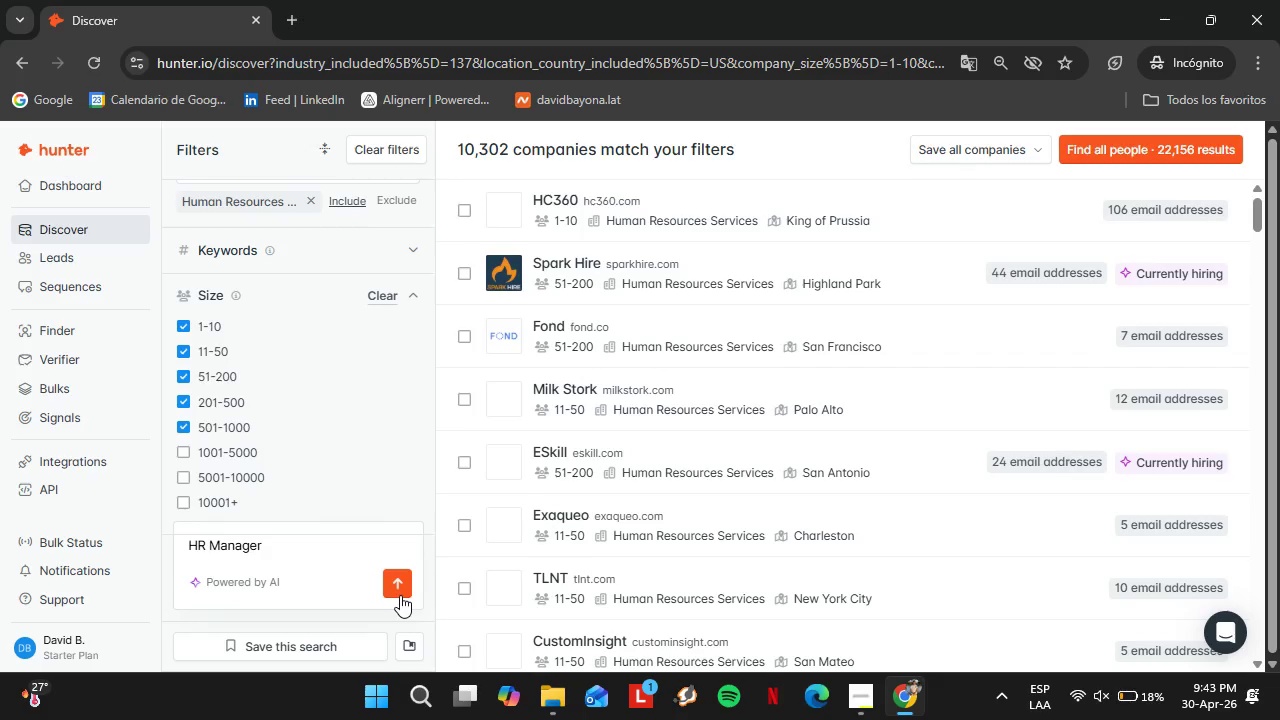 
left_click([393, 587])
 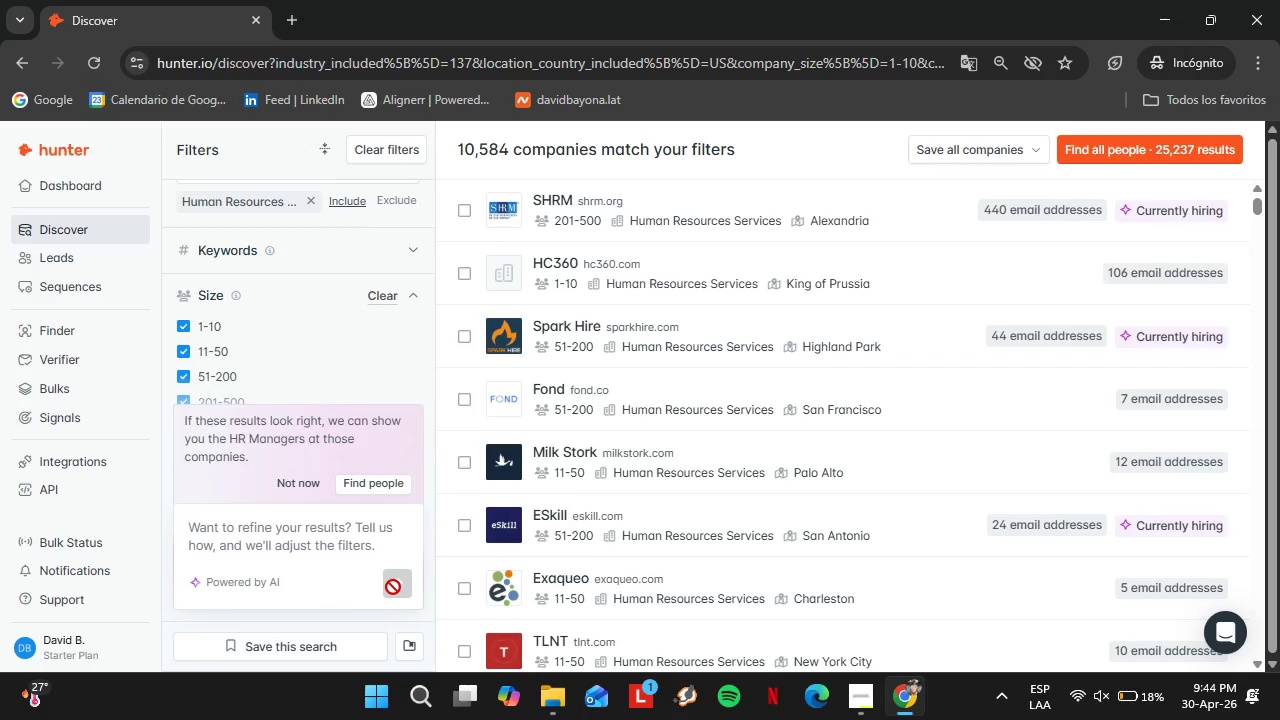 
wait(24.42)
 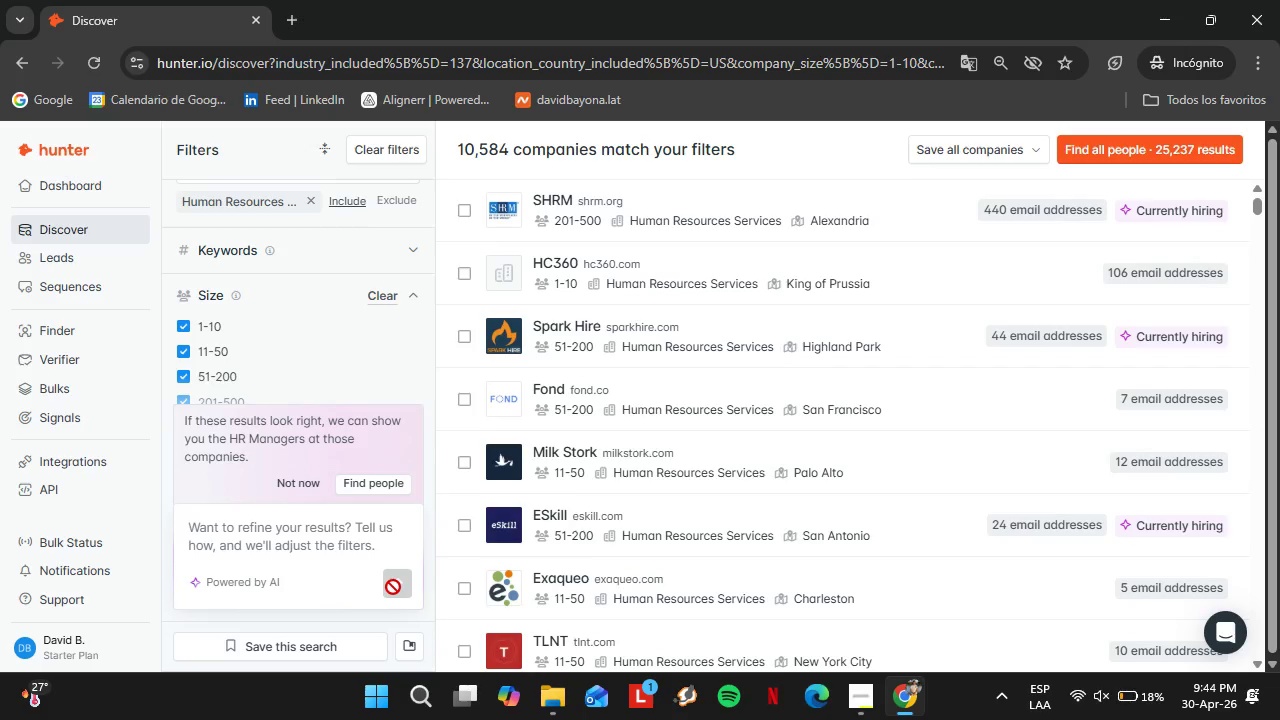 
left_click([391, 481])
 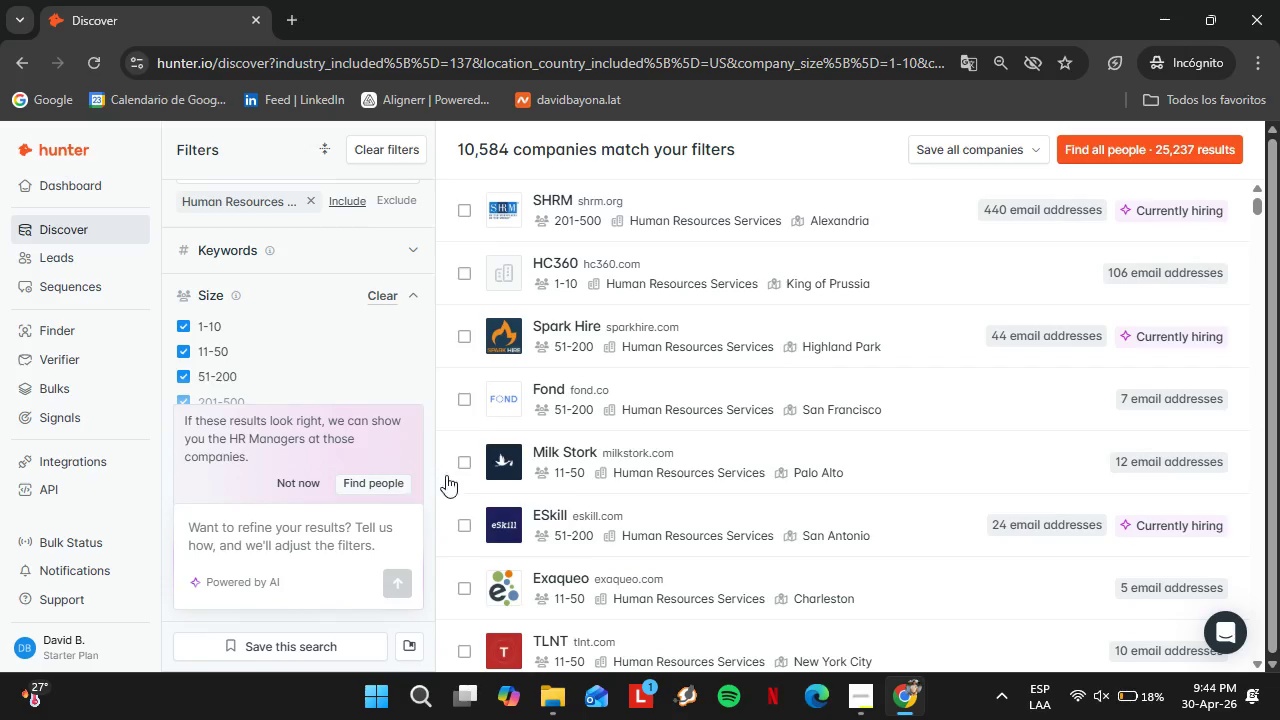 
mouse_move([658, 450])
 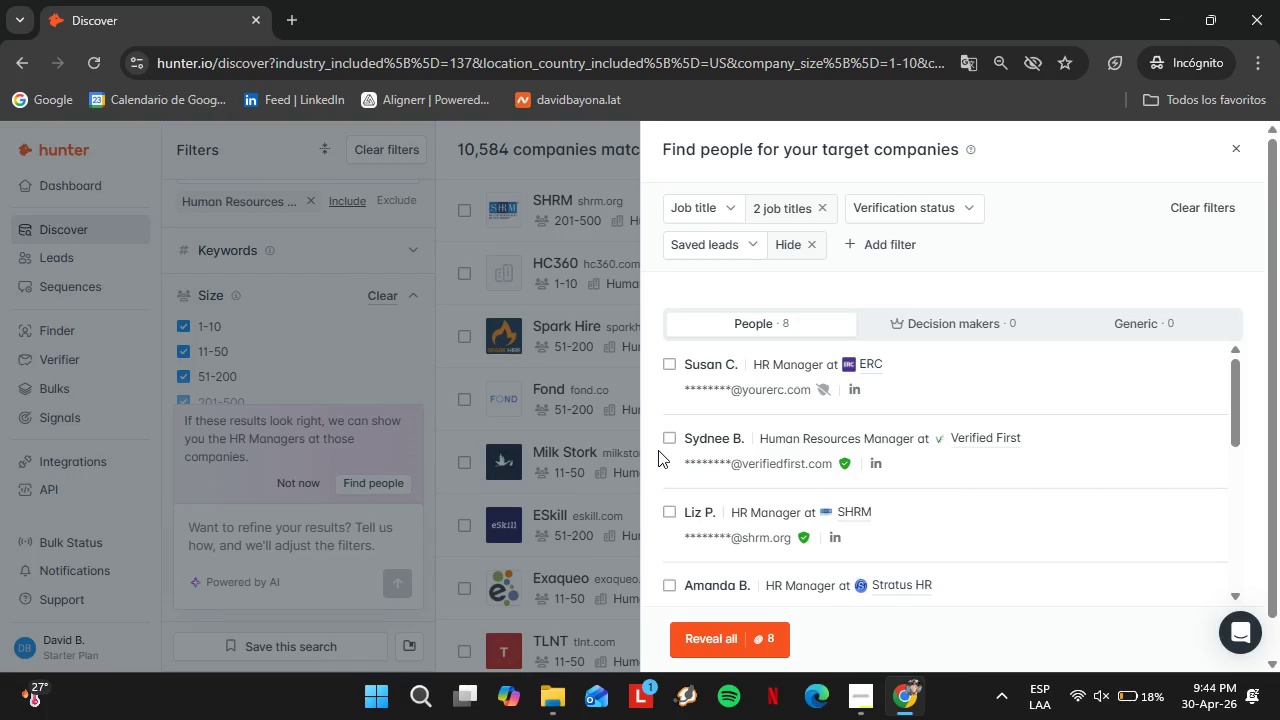 
mouse_move([635, 425])
 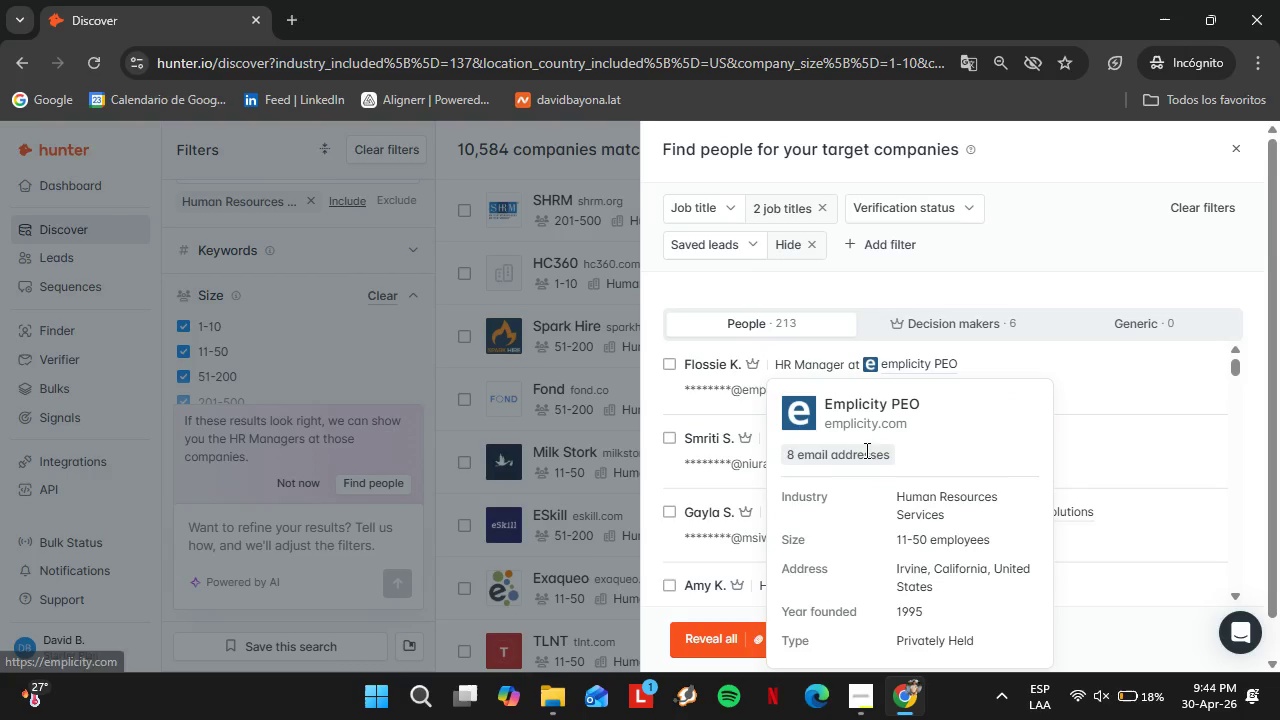 
wait(6.86)
 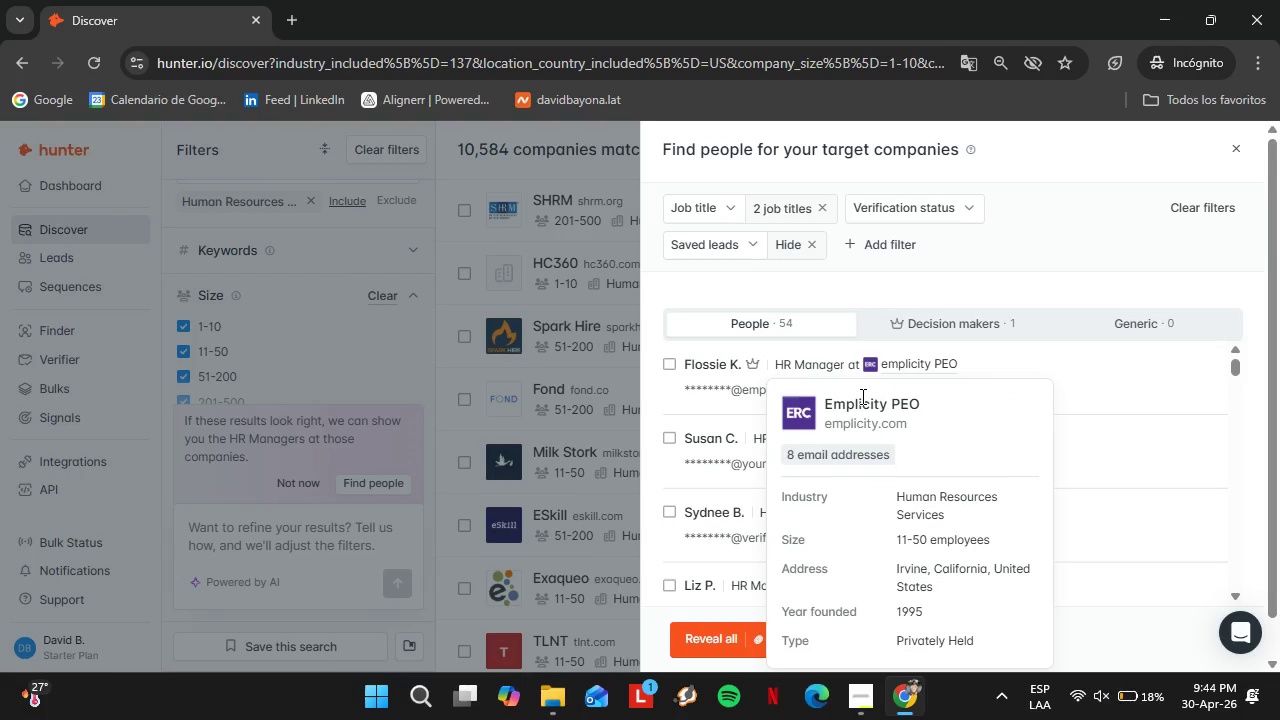 
scroll: coordinate [986, 370], scroll_direction: down, amount: 1.0
 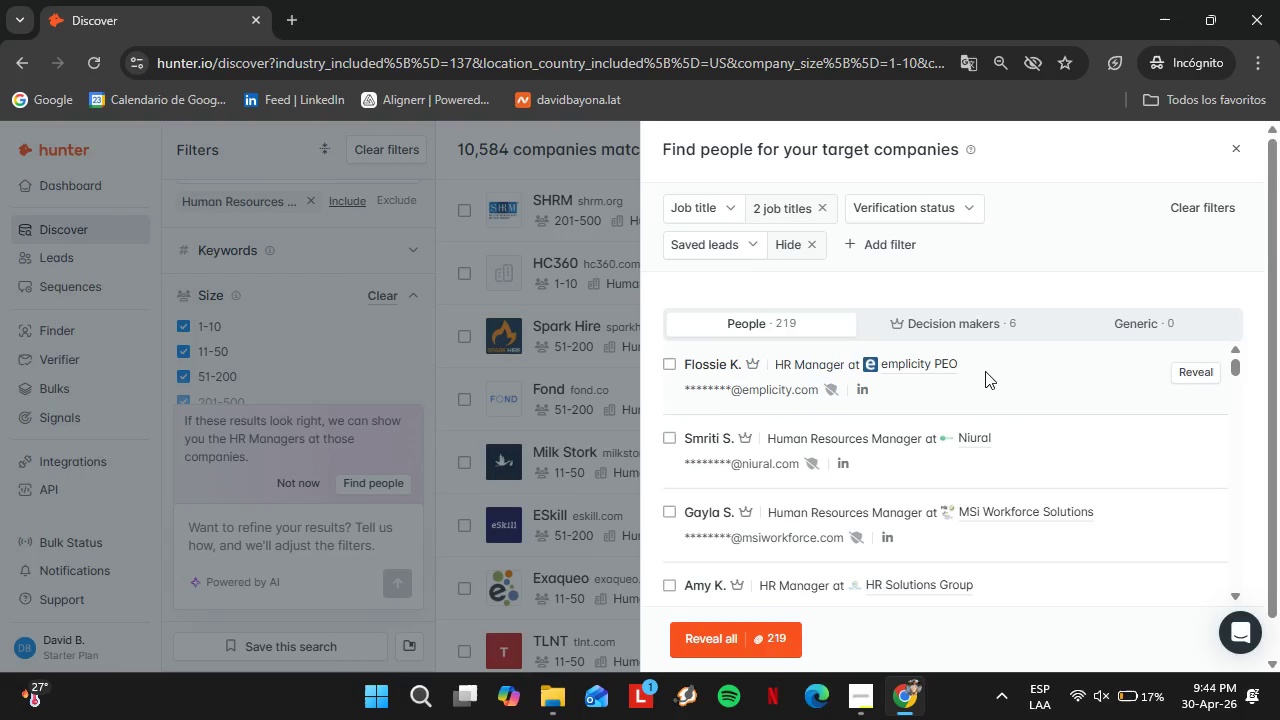 
scroll: coordinate [984, 374], scroll_direction: none, amount: 0.0
 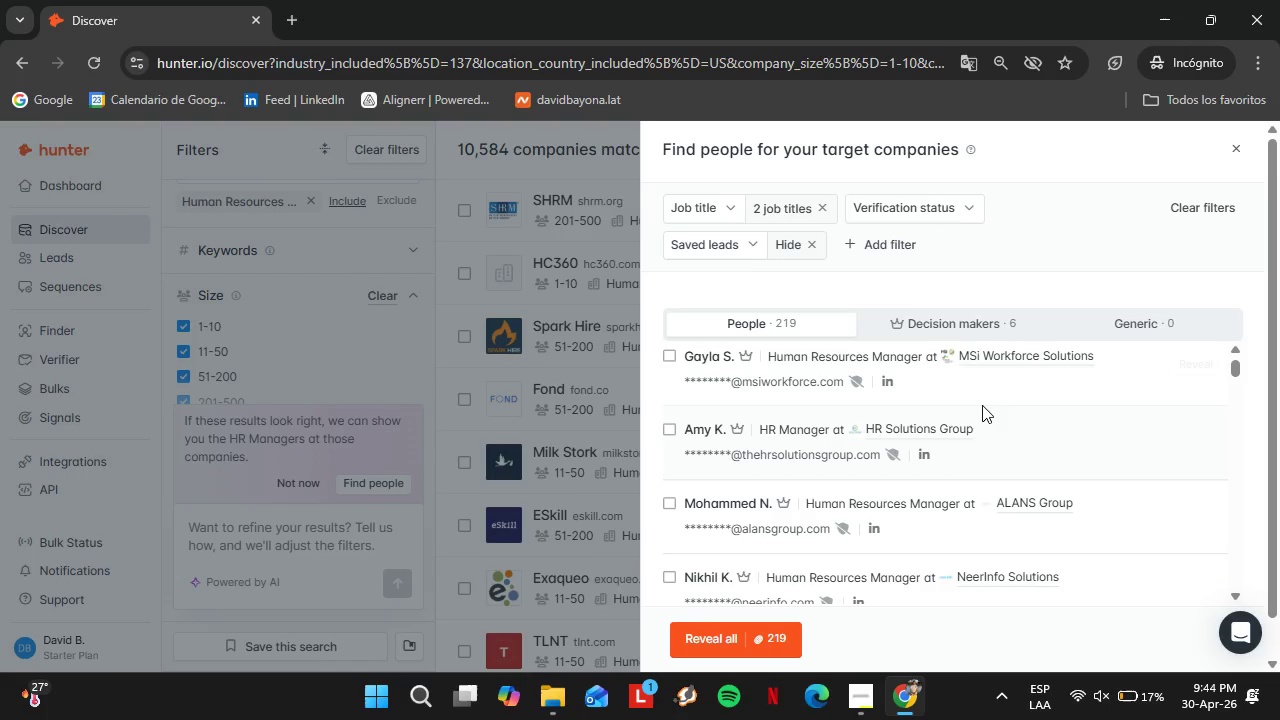 
scroll: coordinate [982, 407], scroll_direction: up, amount: 2.0
 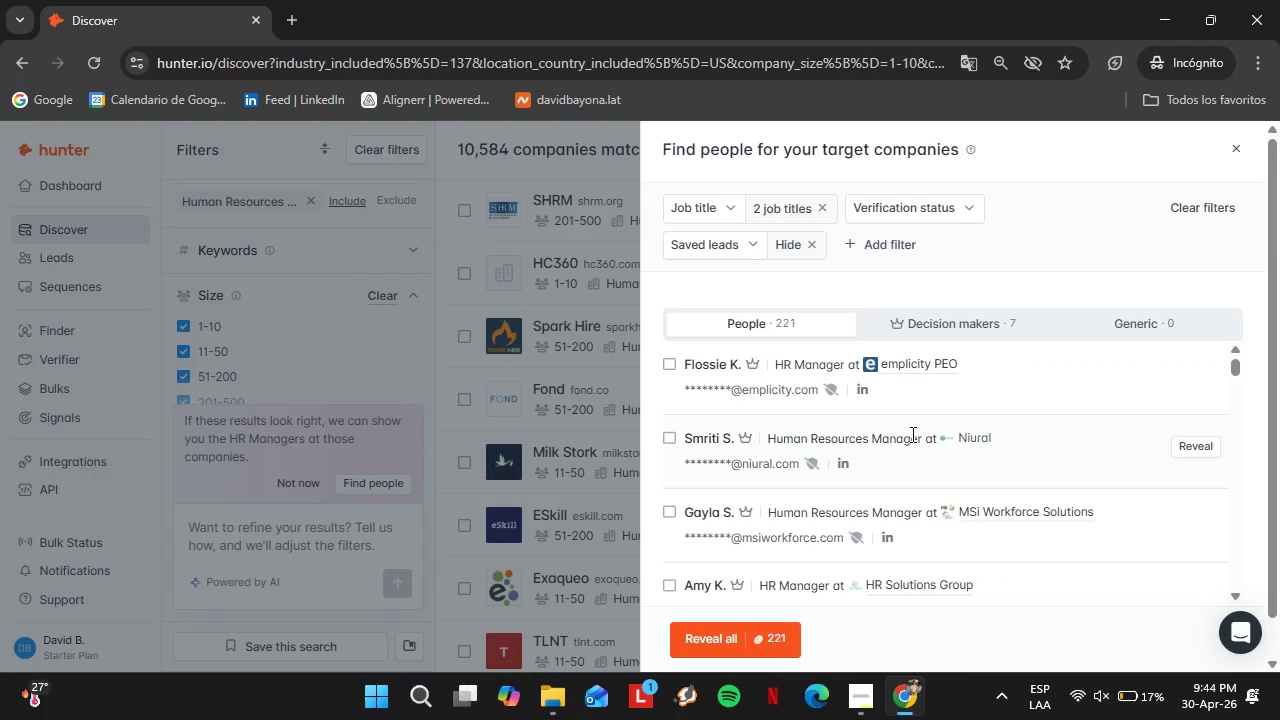 
mouse_move([929, 414])
 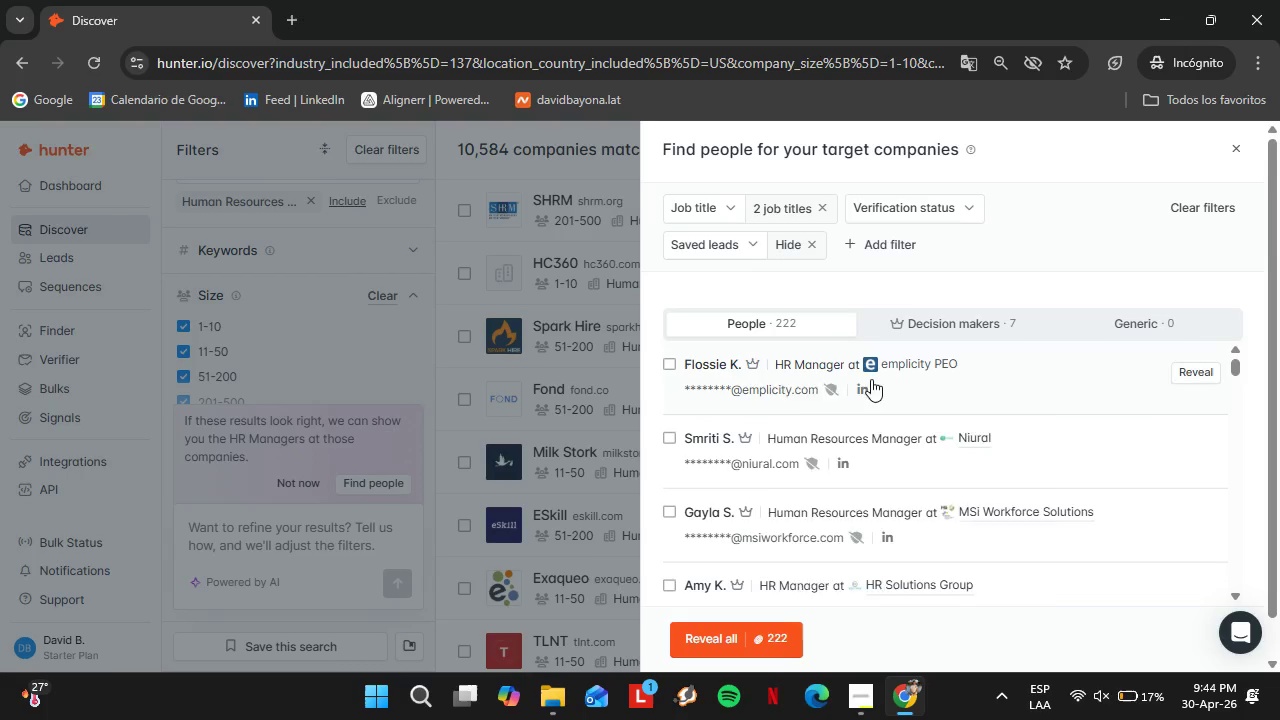 
mouse_move([1115, 386])
 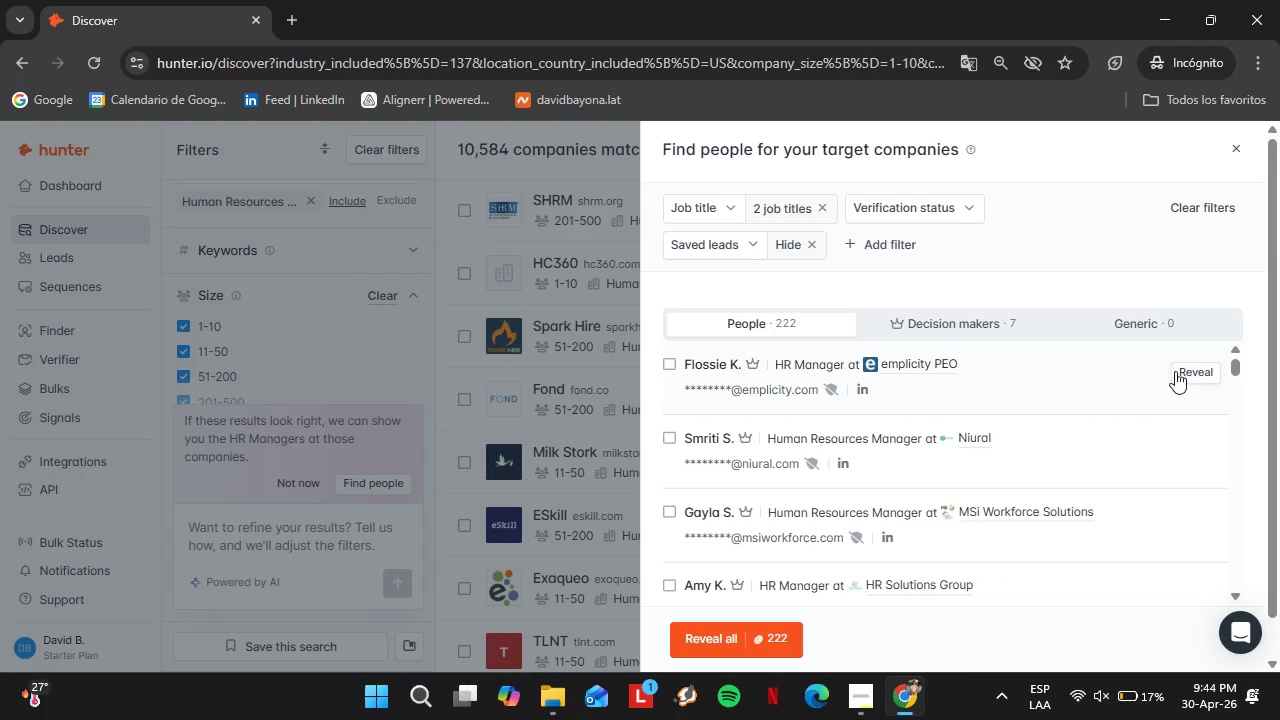 
mouse_move([938, 360])
 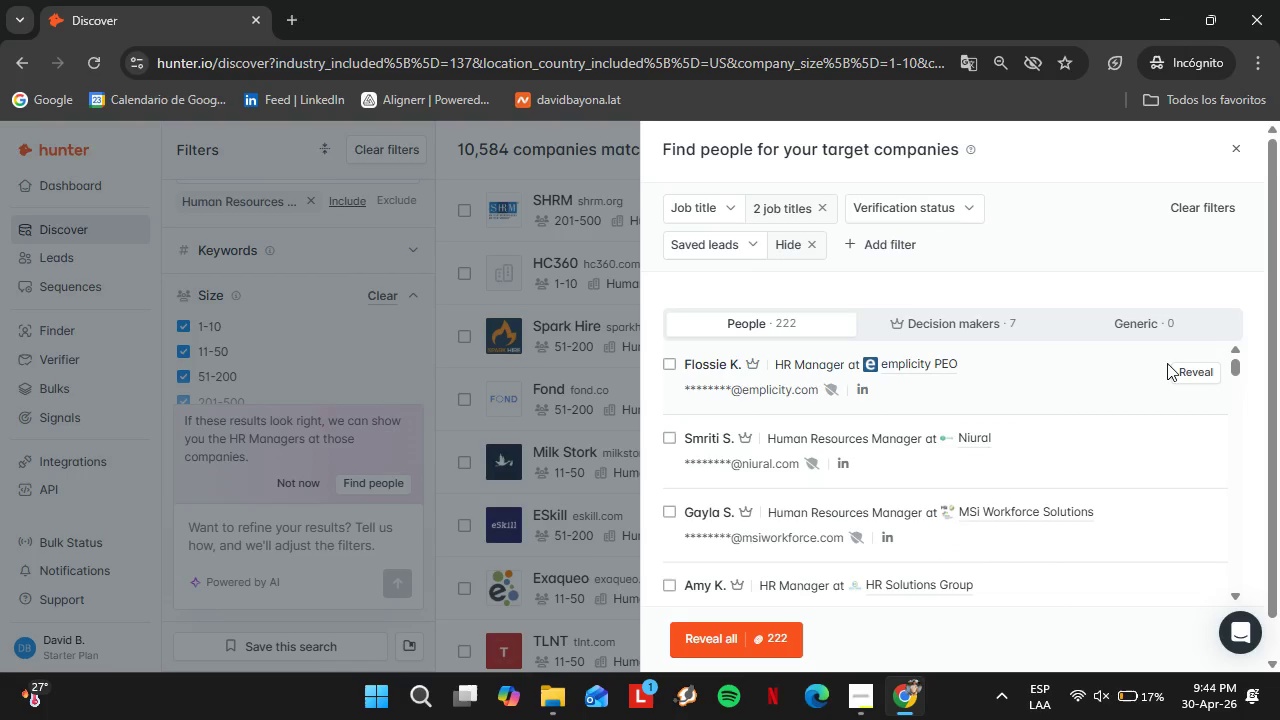 
left_click([1181, 370])
 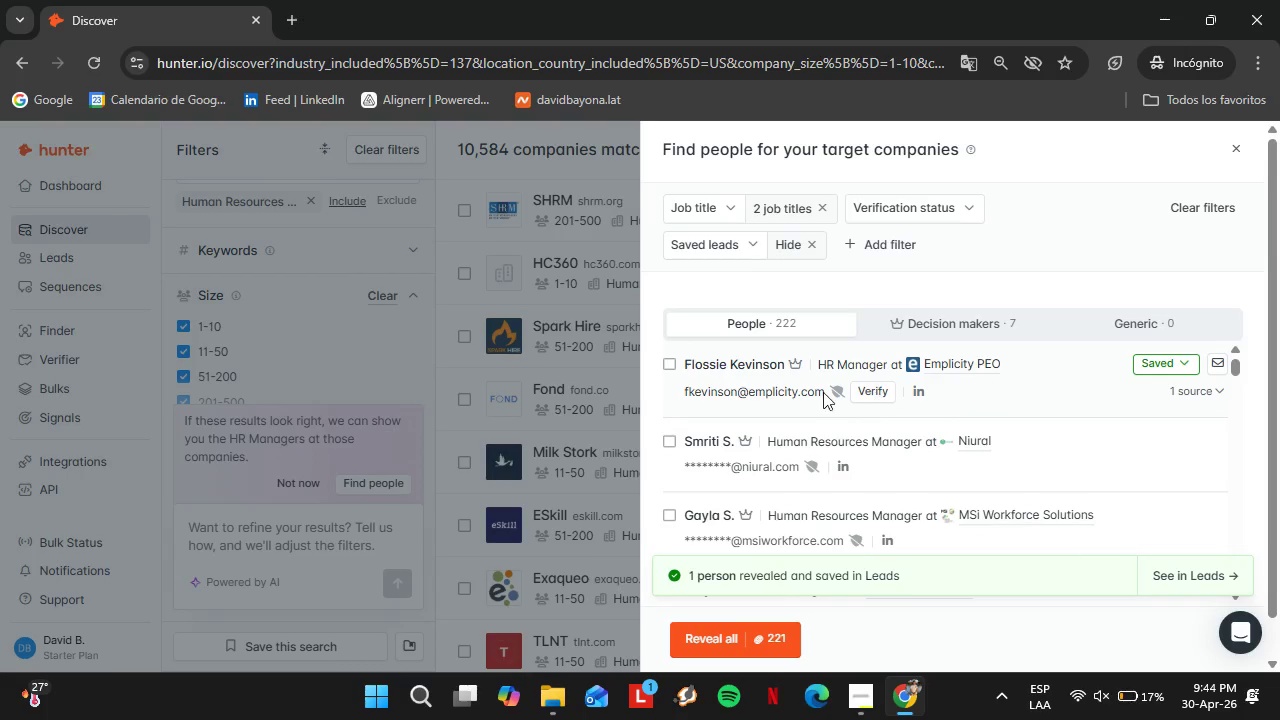 
left_click([874, 389])
 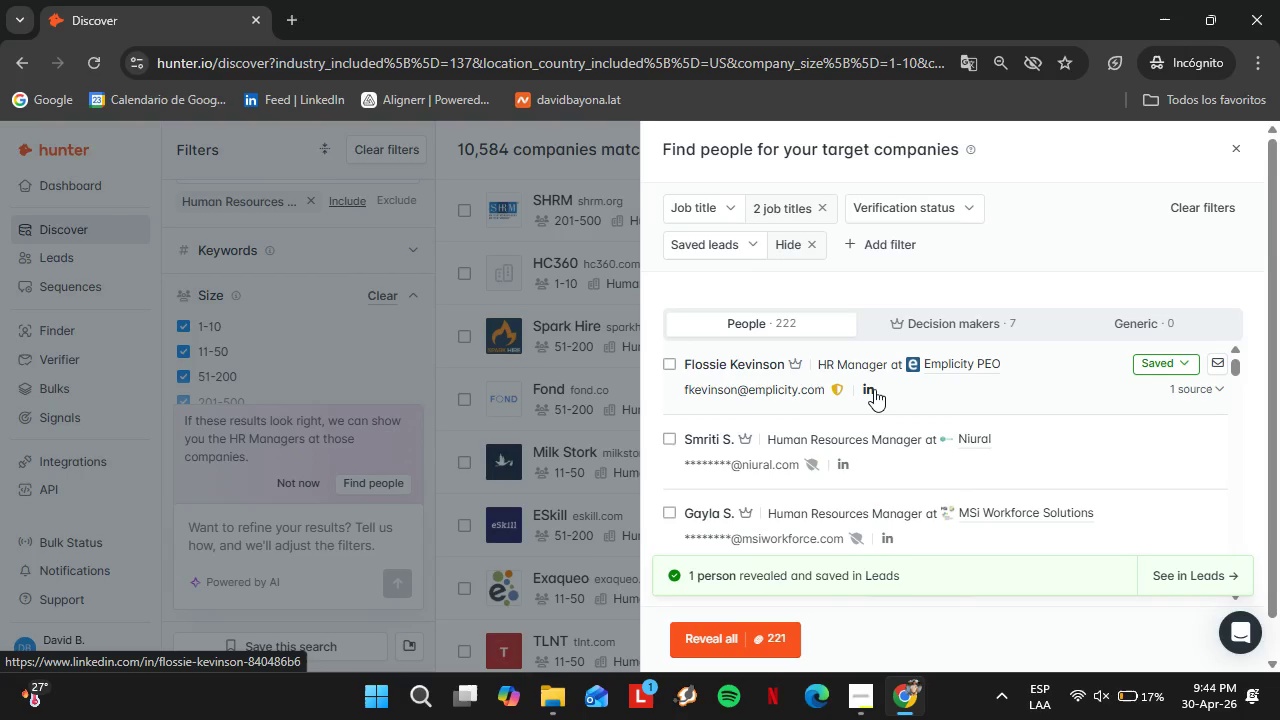 
wait(8.41)
 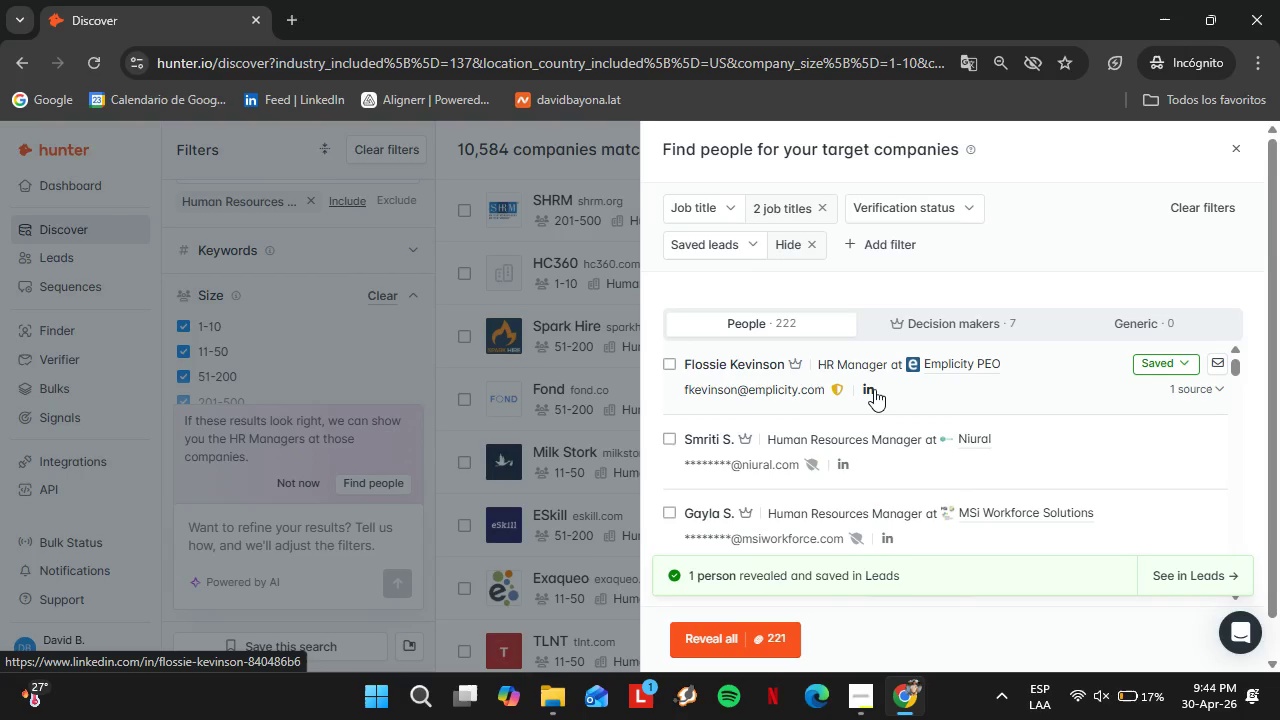 
left_click([1202, 454])
 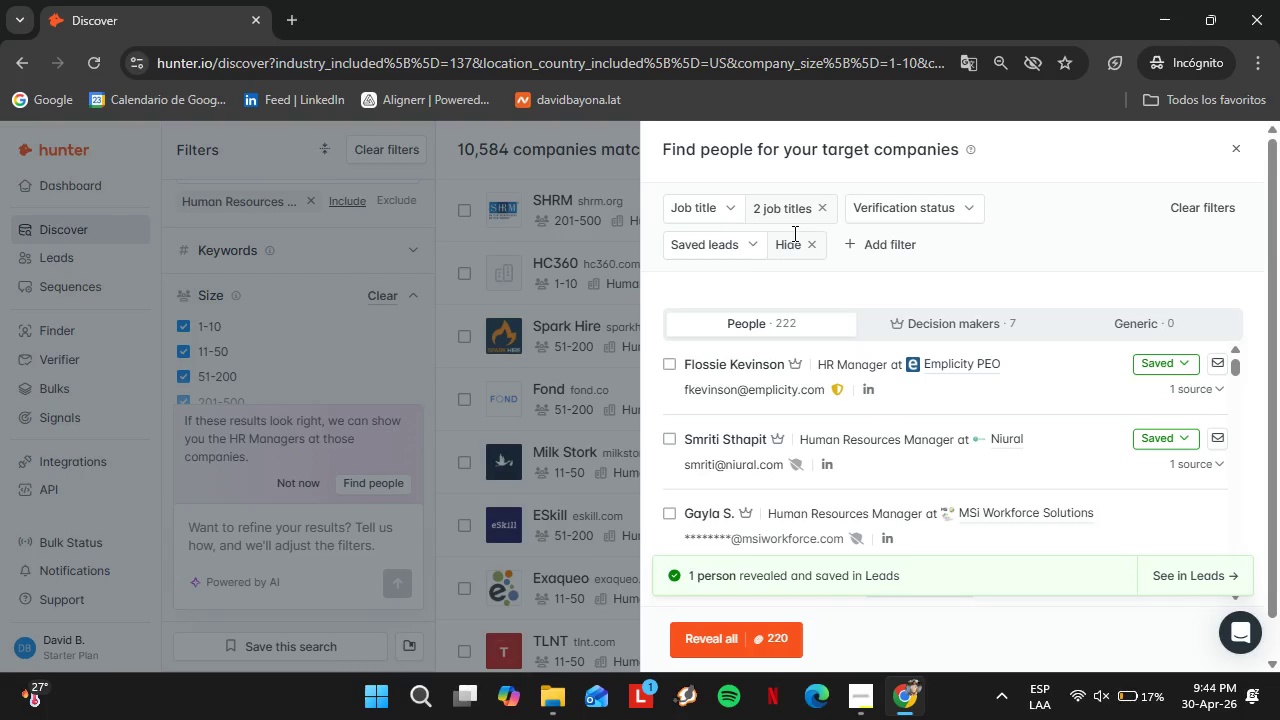 
left_click([948, 214])
 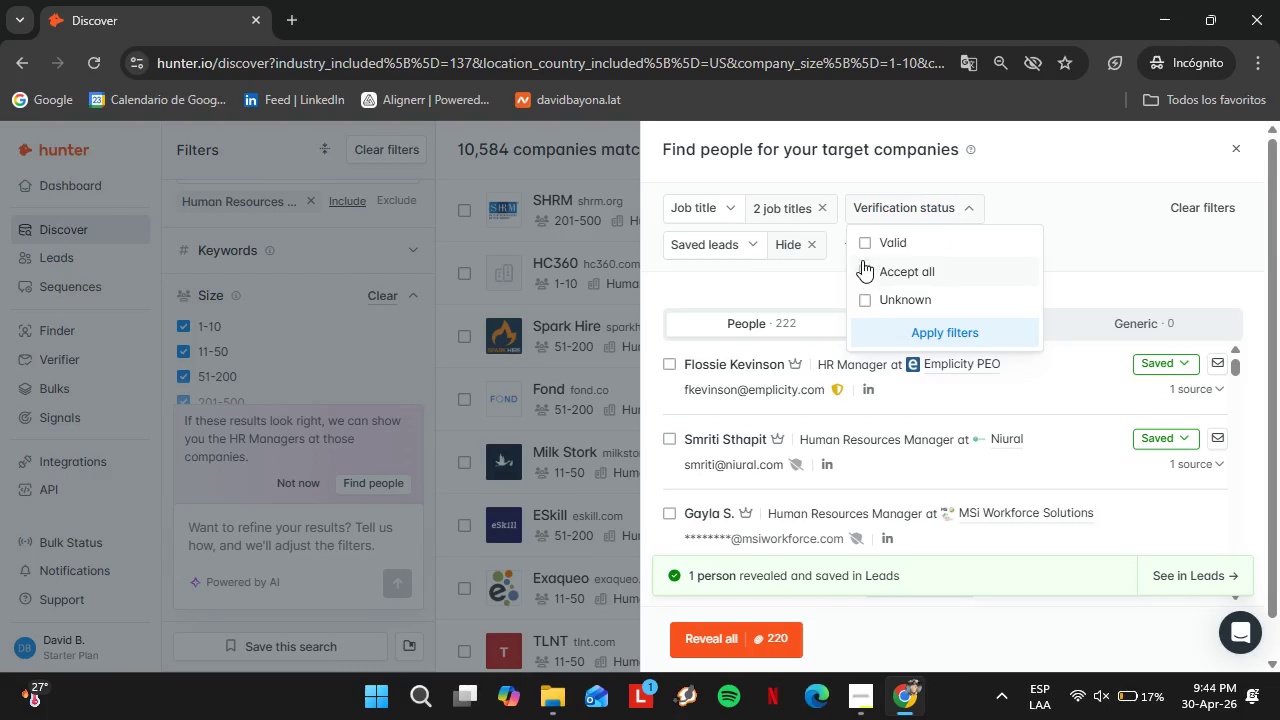 
left_click([862, 246])
 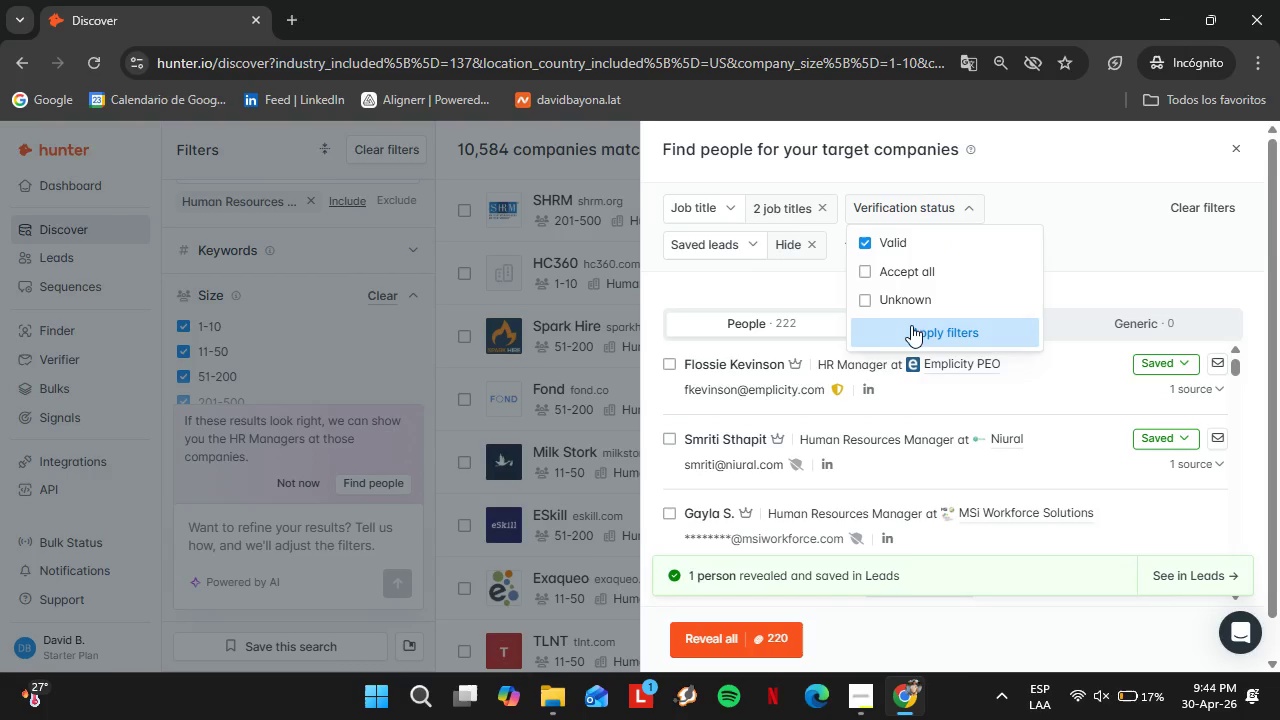 
left_click([915, 326])
 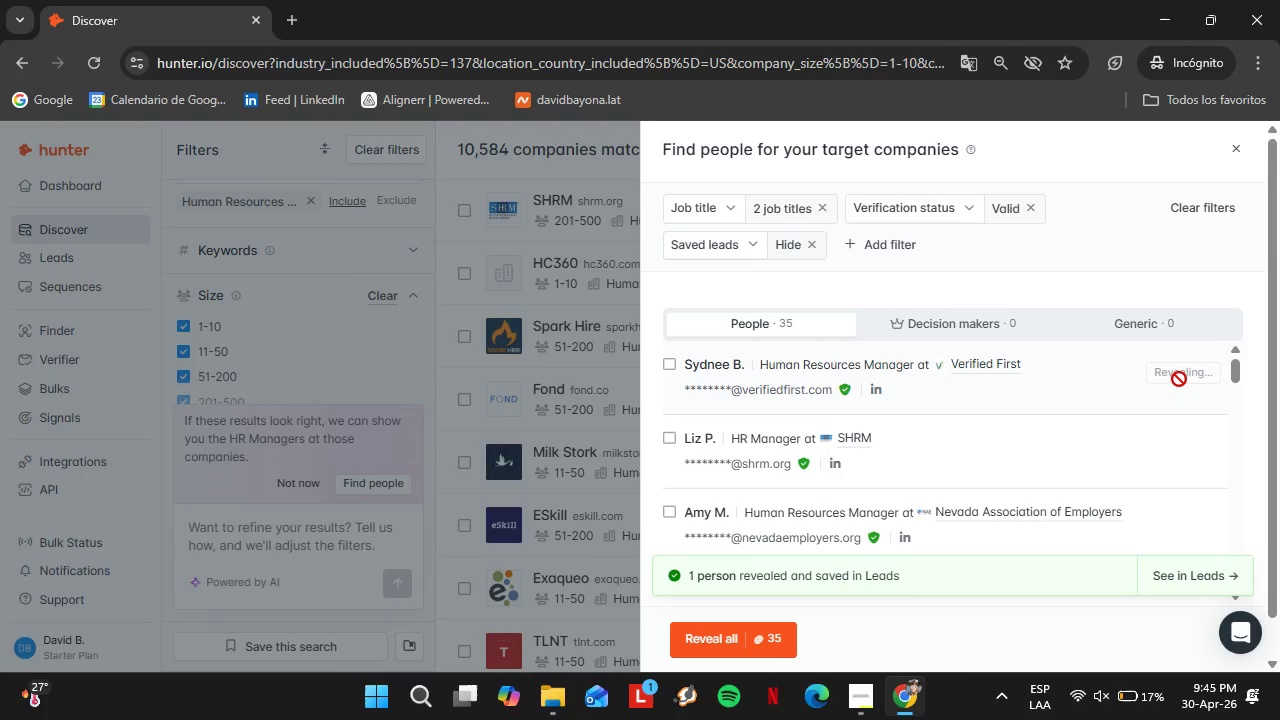 
wait(32.19)
 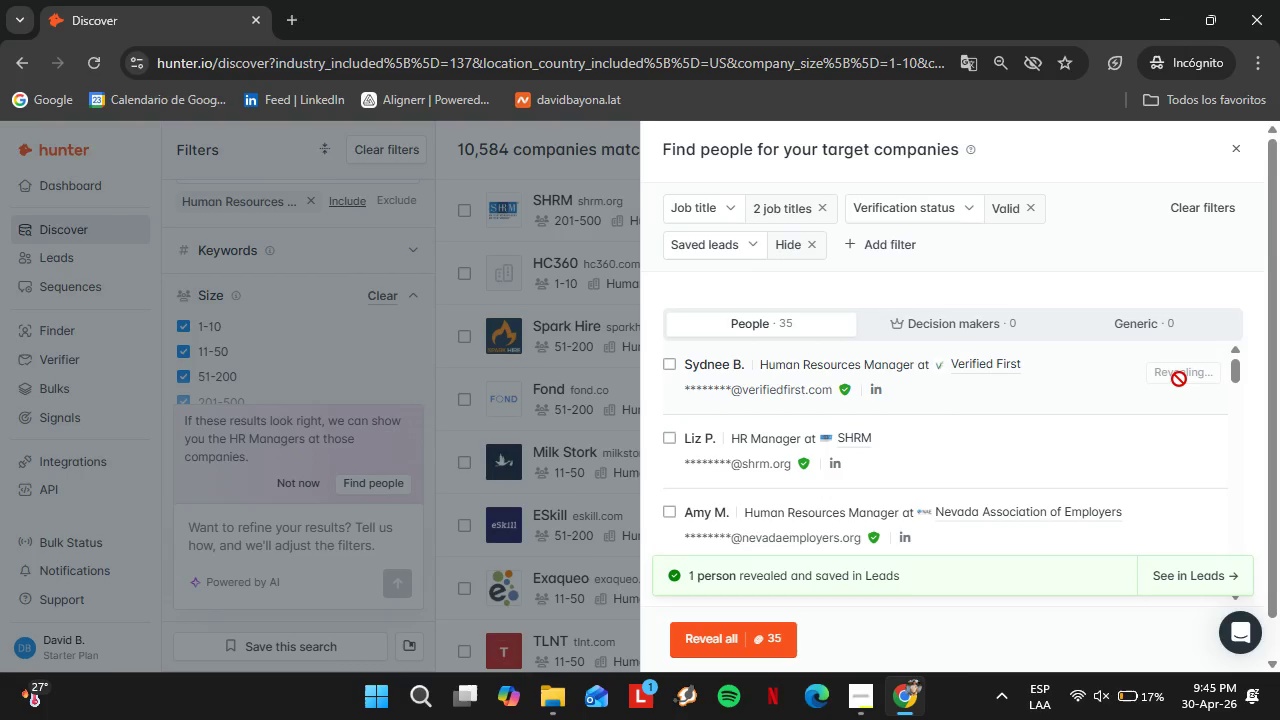 
mouse_move([997, 367])
 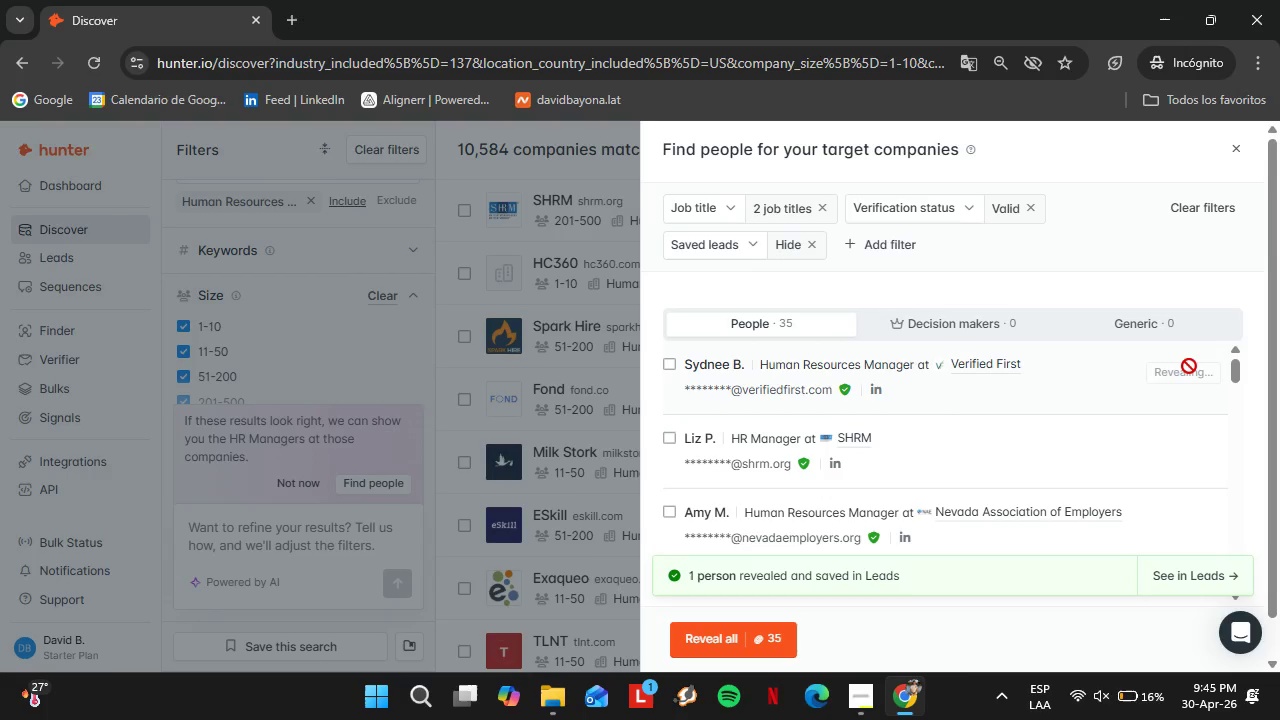 
left_click([1189, 366])
 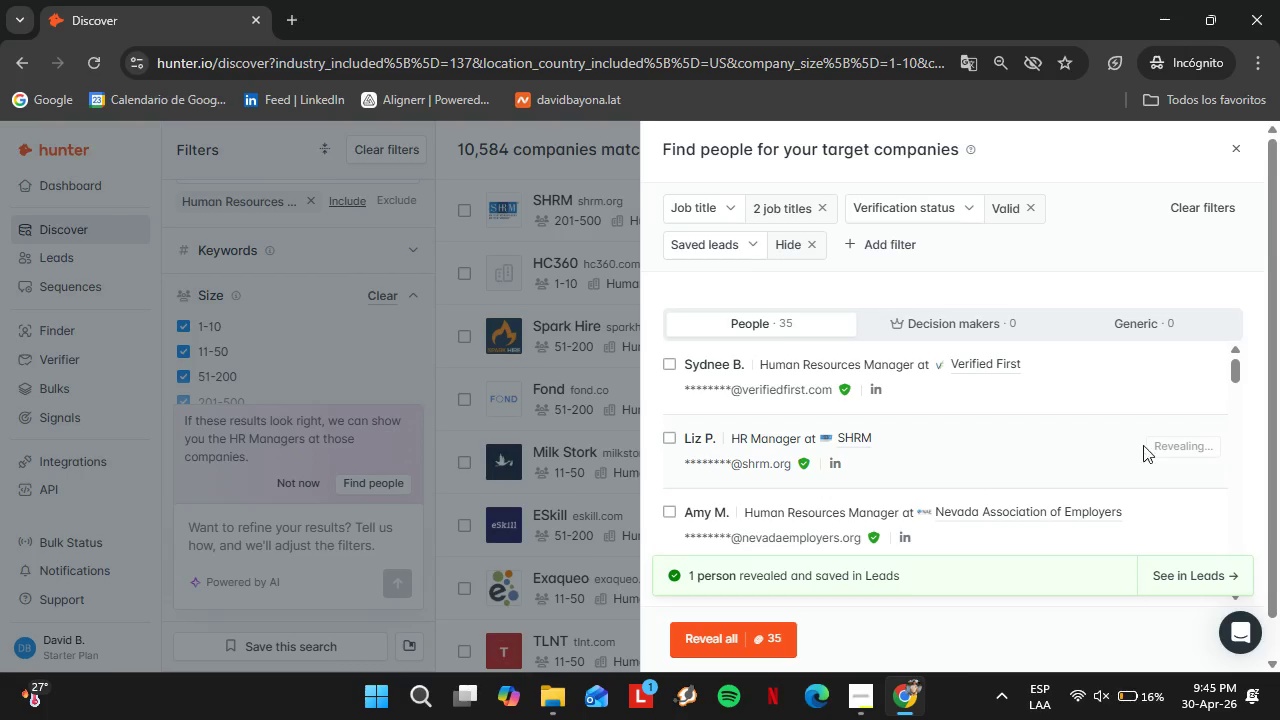 
scroll: coordinate [1176, 482], scroll_direction: down, amount: 2.0
 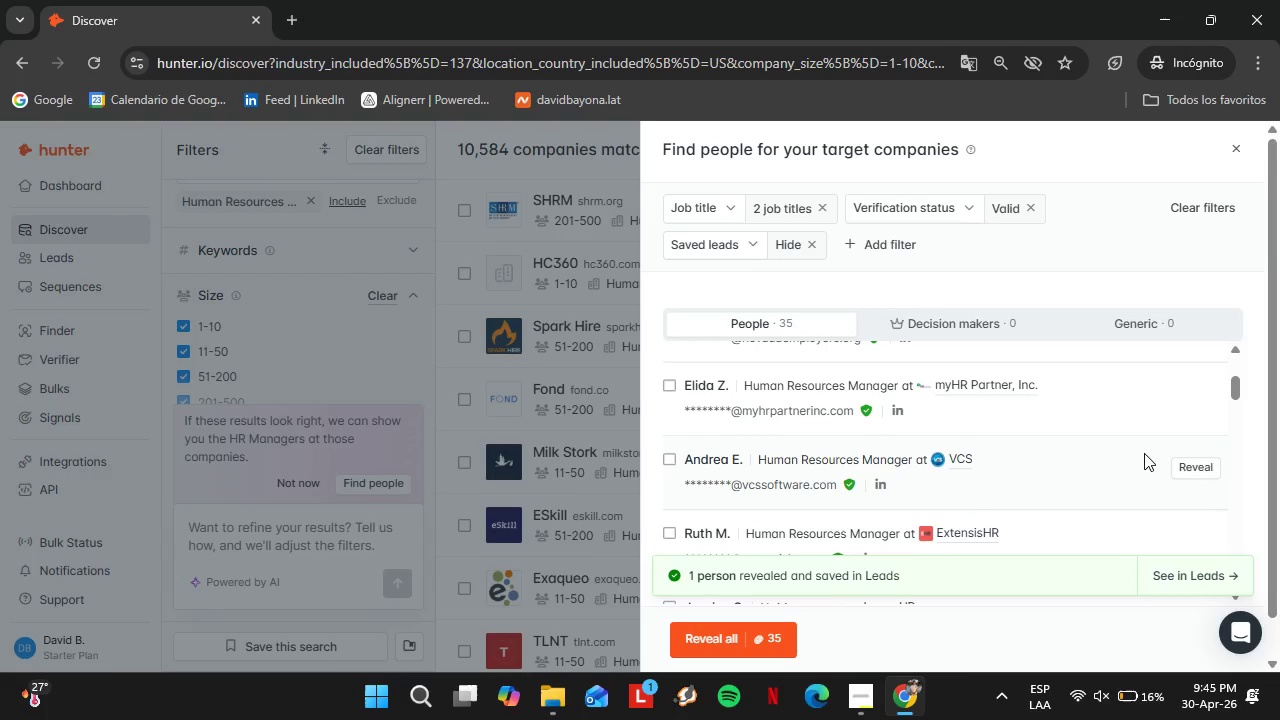 
left_click([1206, 466])
 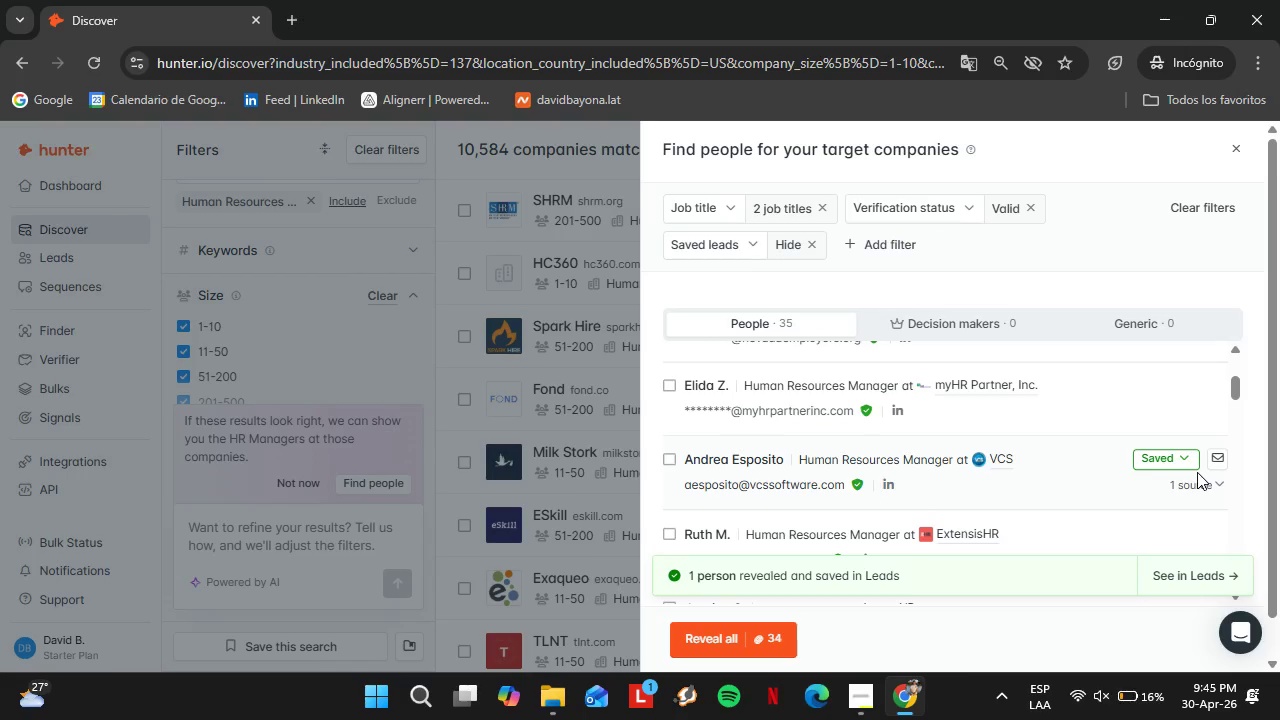 
wait(24.46)
 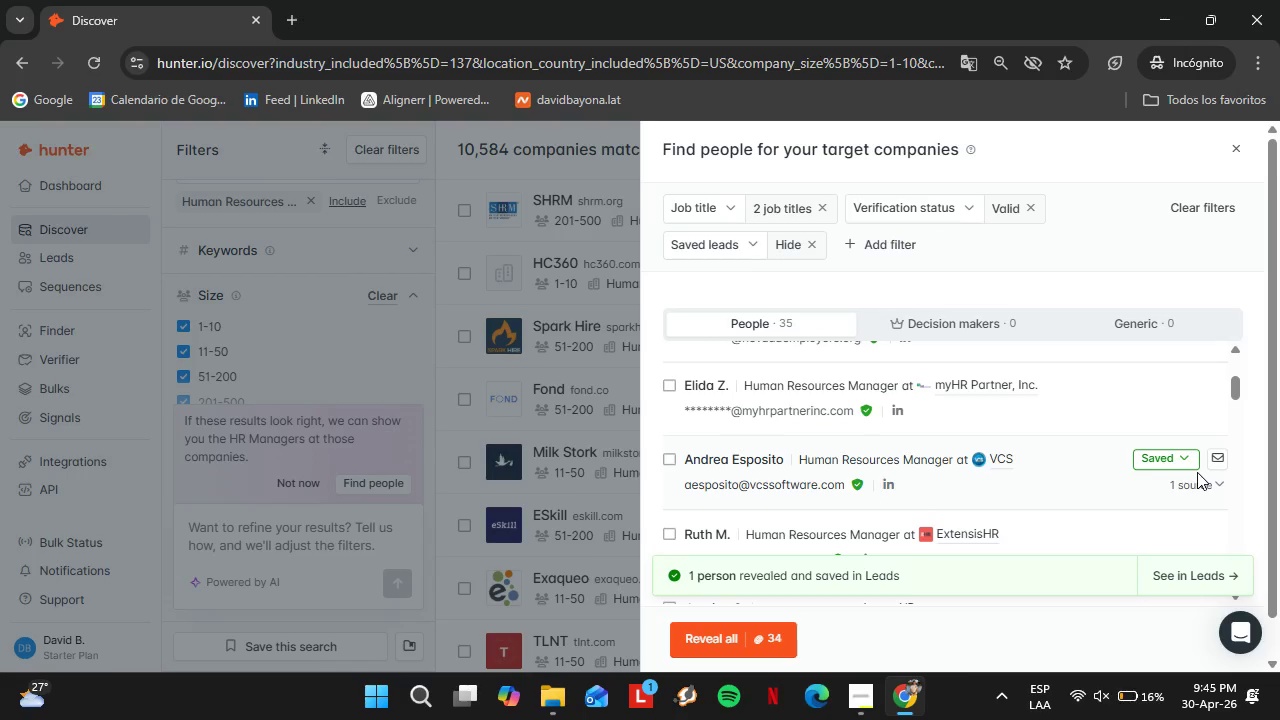 
mouse_move([1170, 521])
 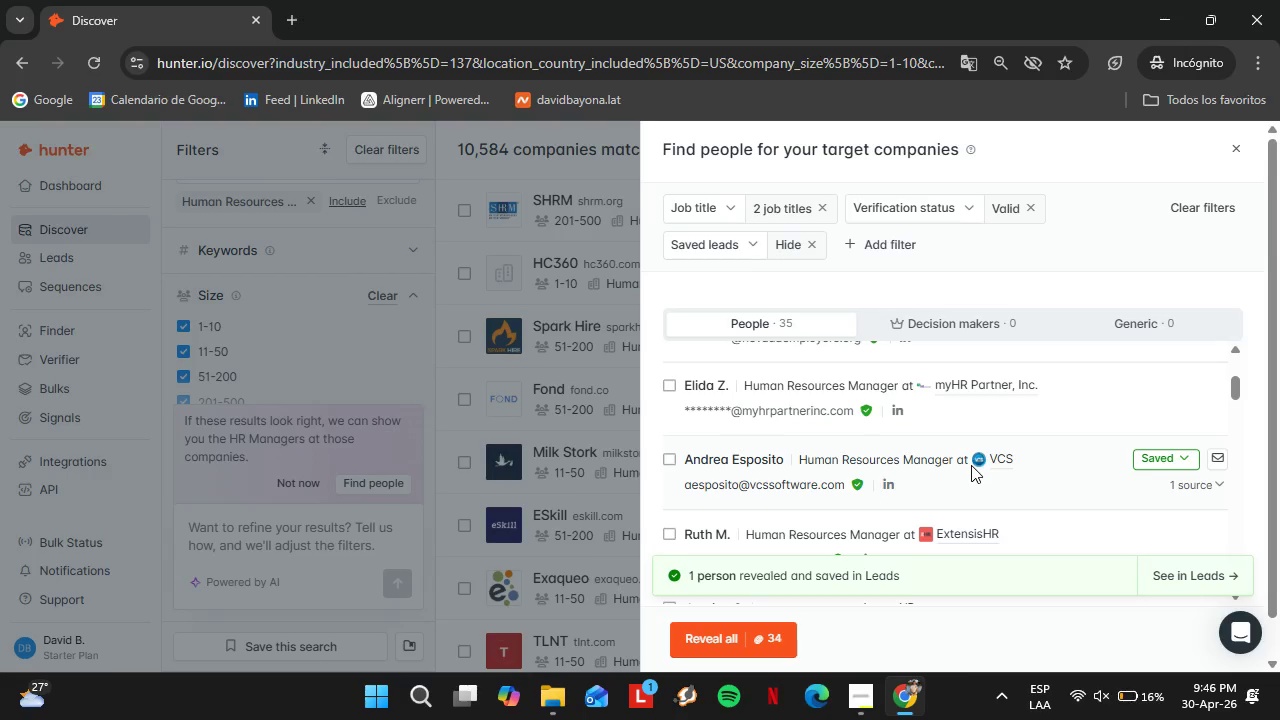 
wait(5.36)
 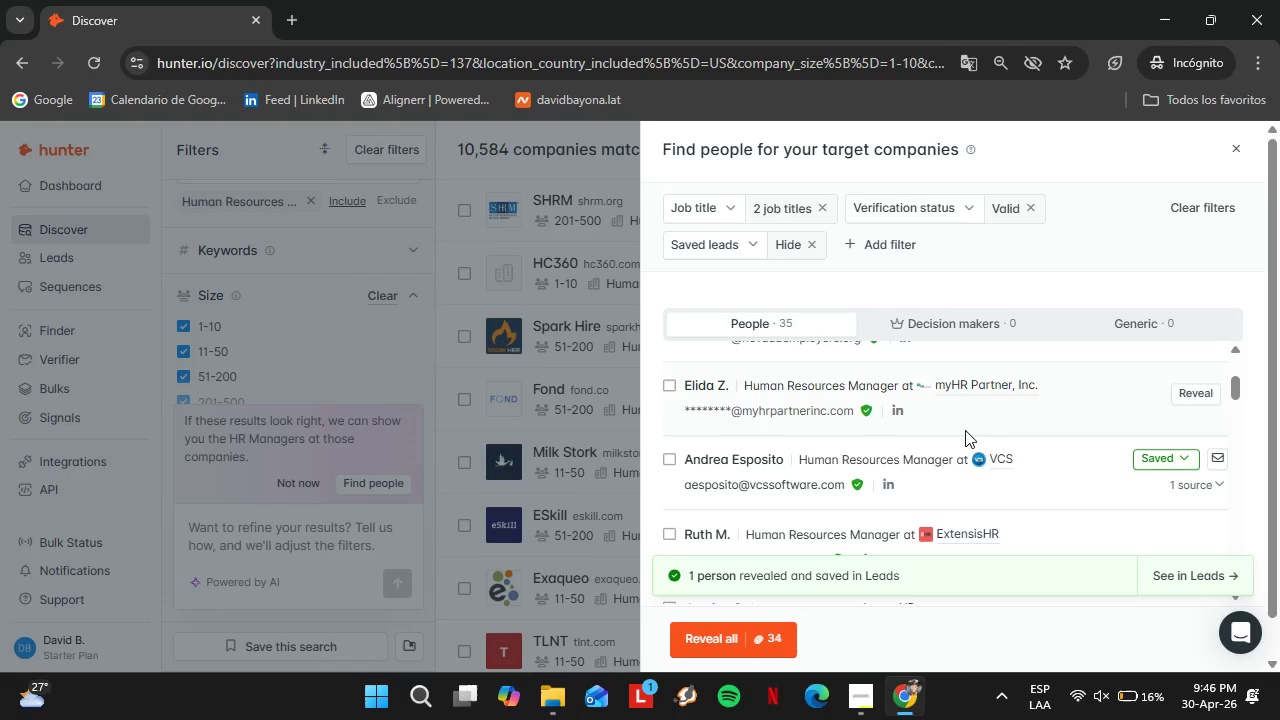 
left_click([1159, 462])
 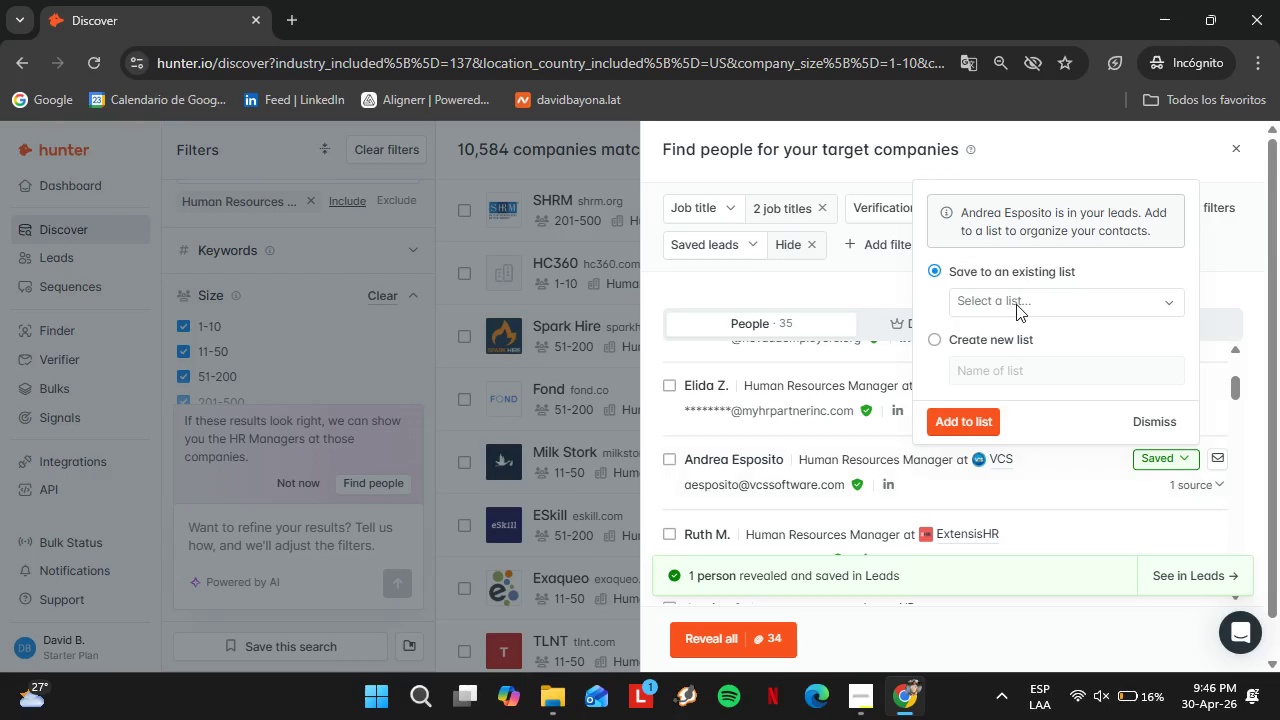 
left_click([1025, 310])
 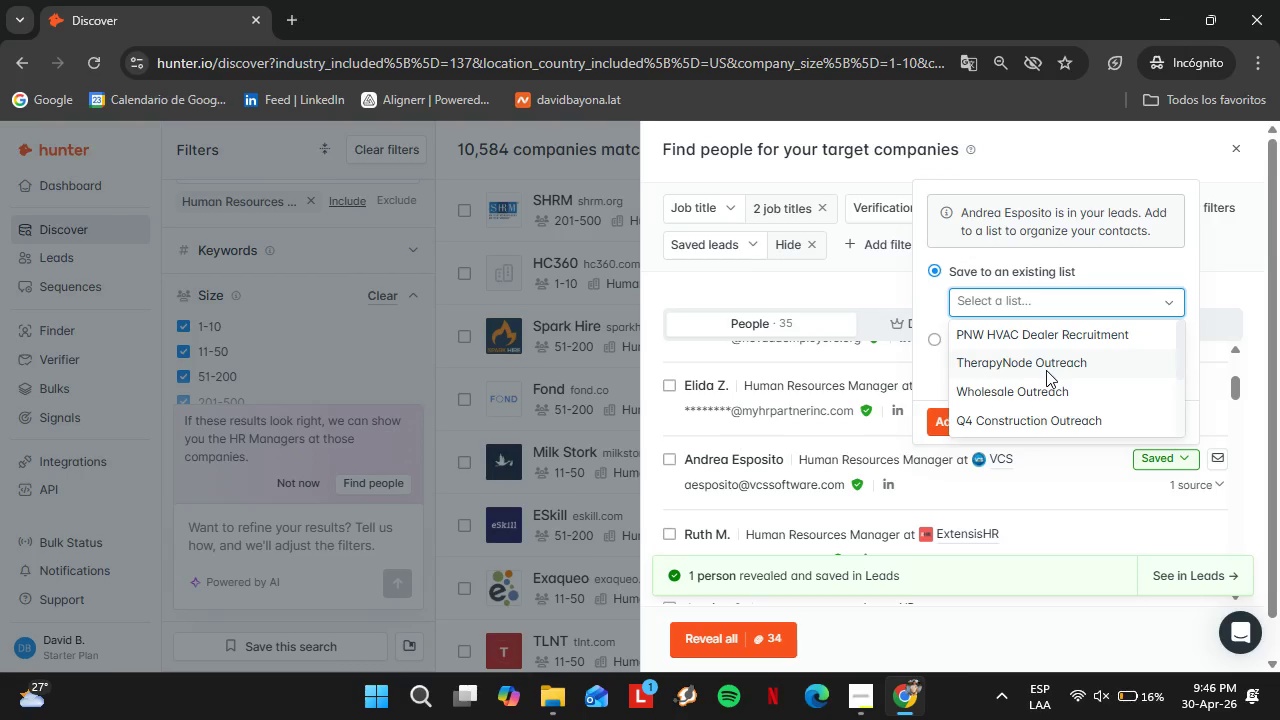 
scroll: coordinate [1040, 392], scroll_direction: down, amount: 3.0
 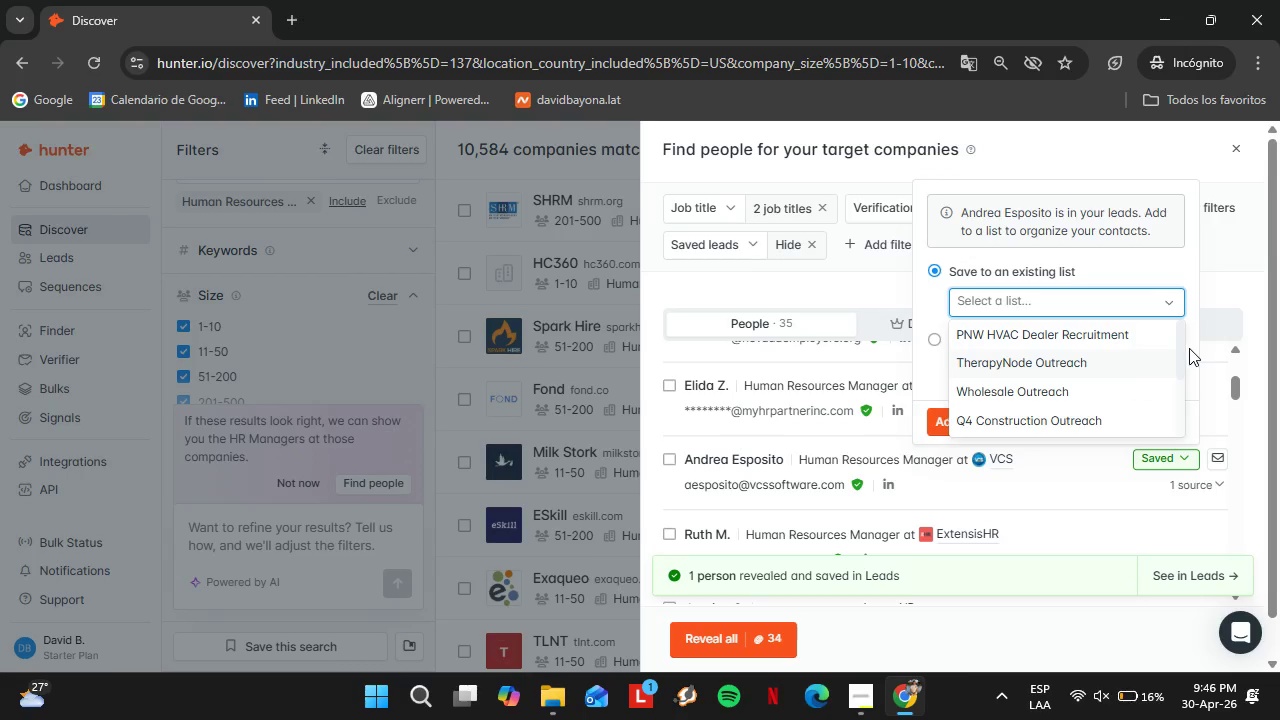 
left_click([1185, 348])
 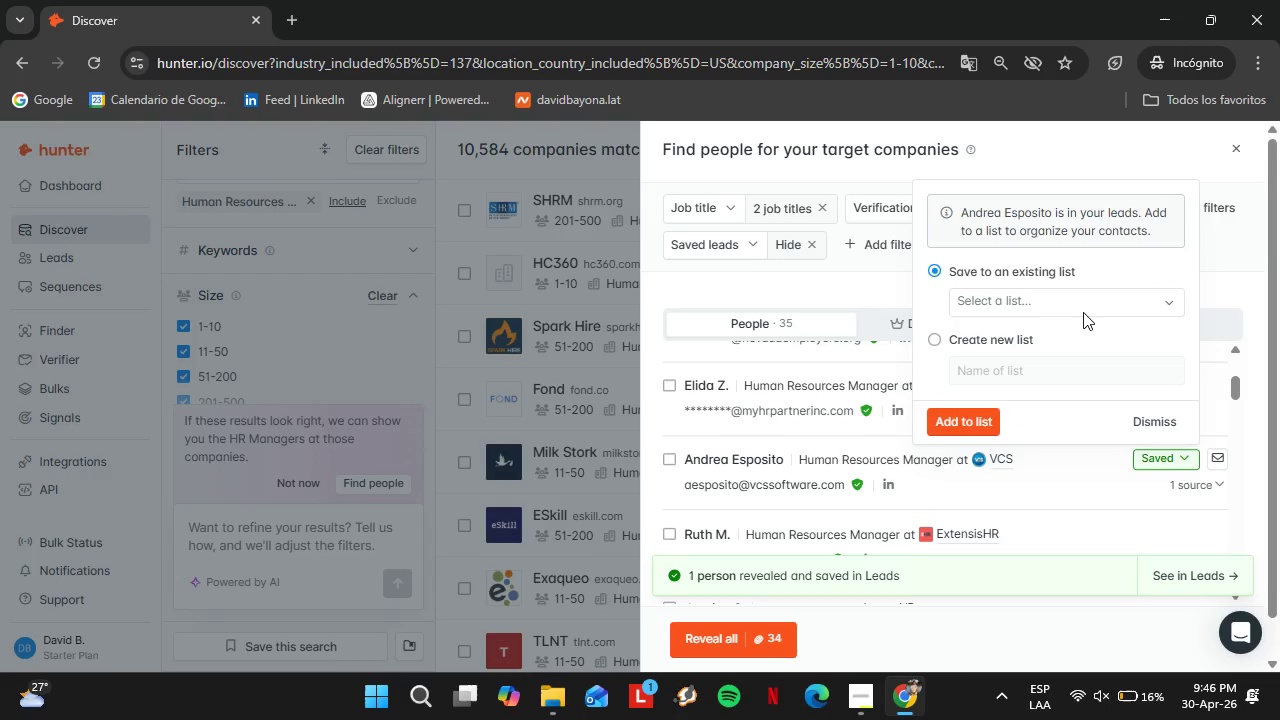 
left_click([1079, 308])
 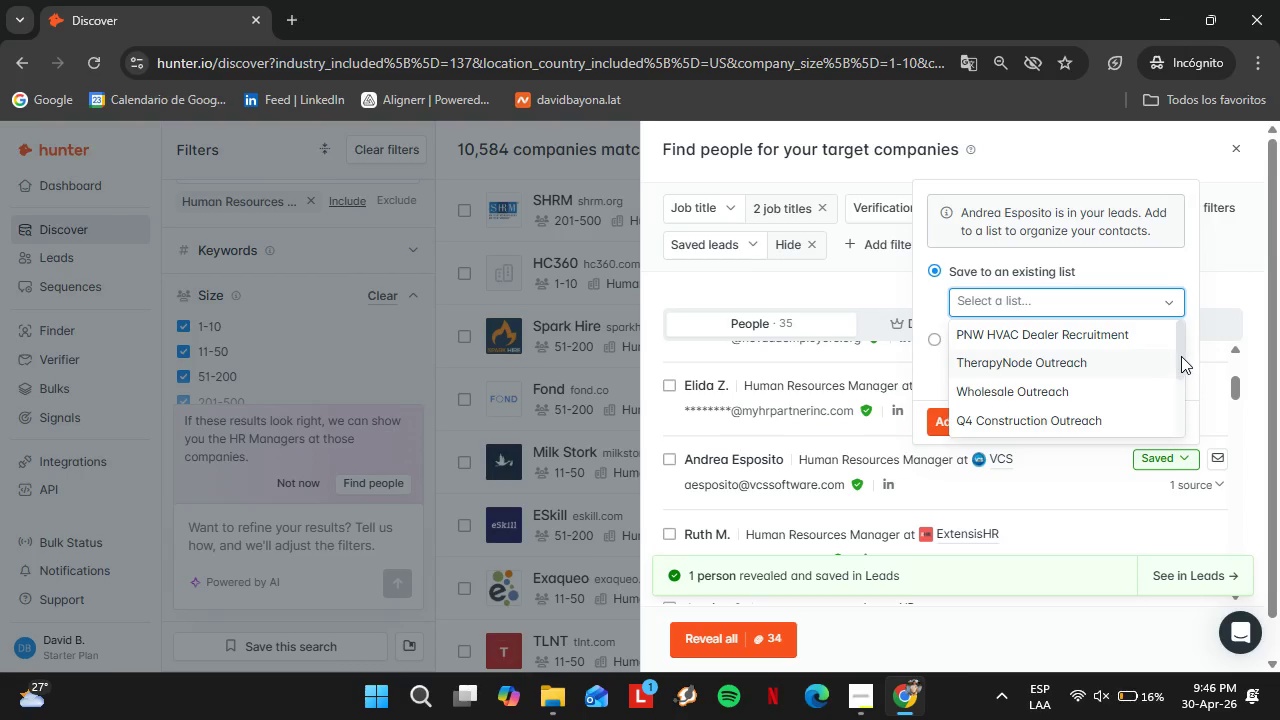 
left_click_drag(start_coordinate=[1181, 355], to_coordinate=[1179, 392])
 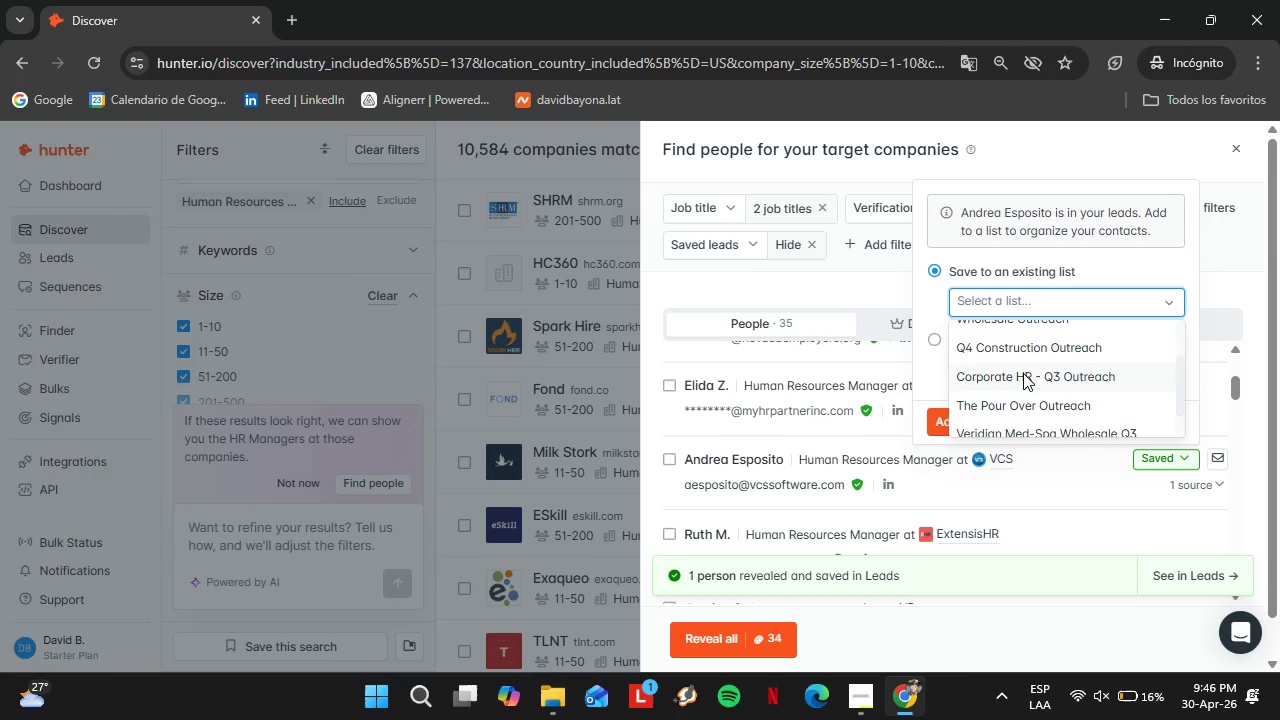 
left_click([1023, 373])
 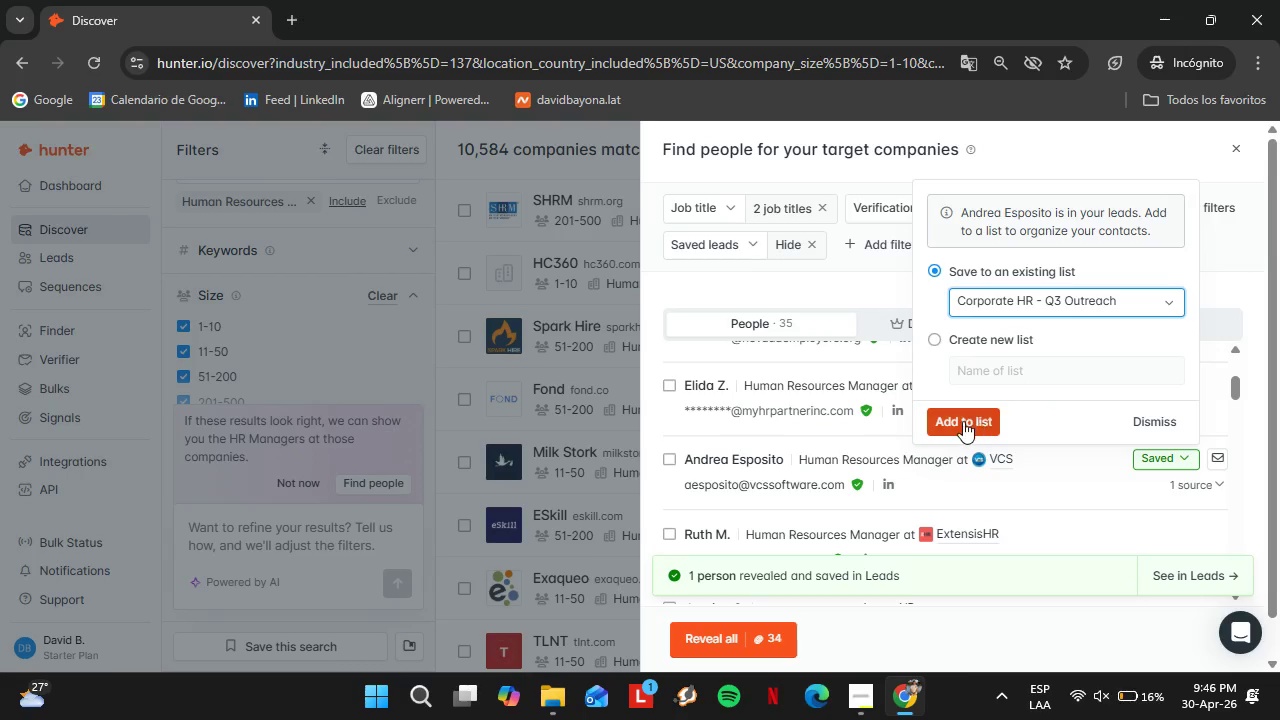 
left_click([963, 421])
 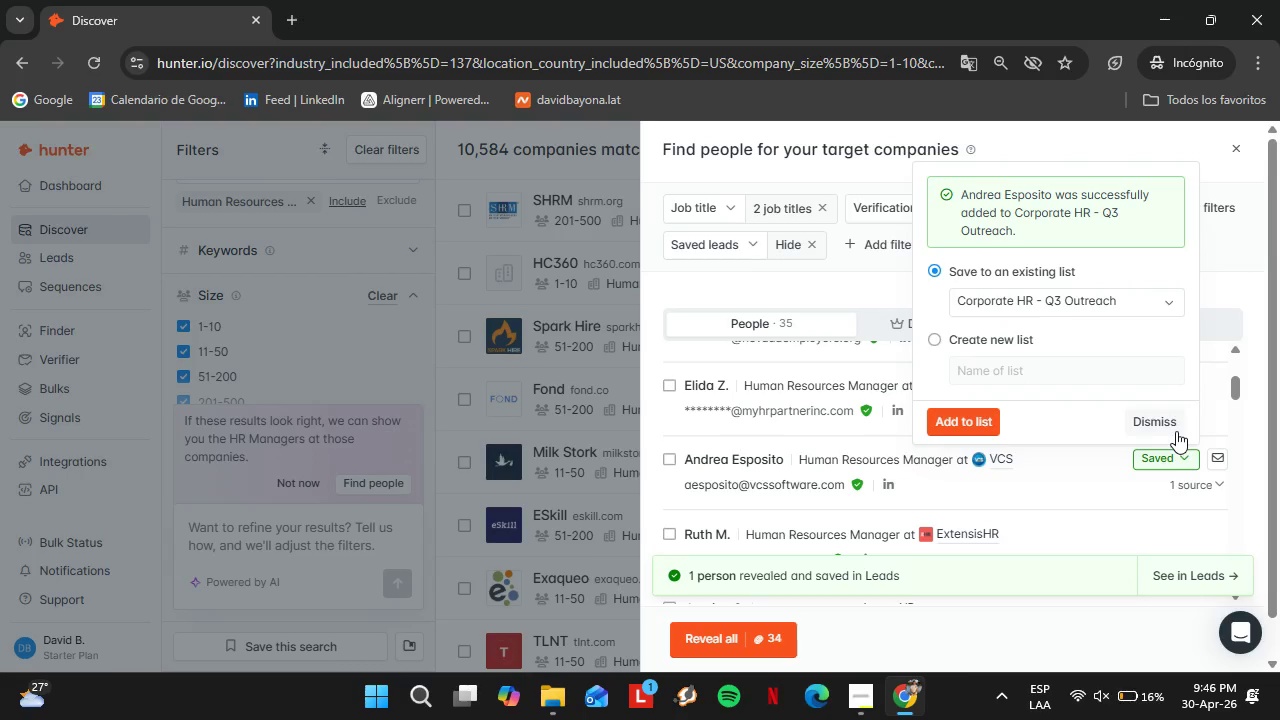 
left_click([1161, 427])
 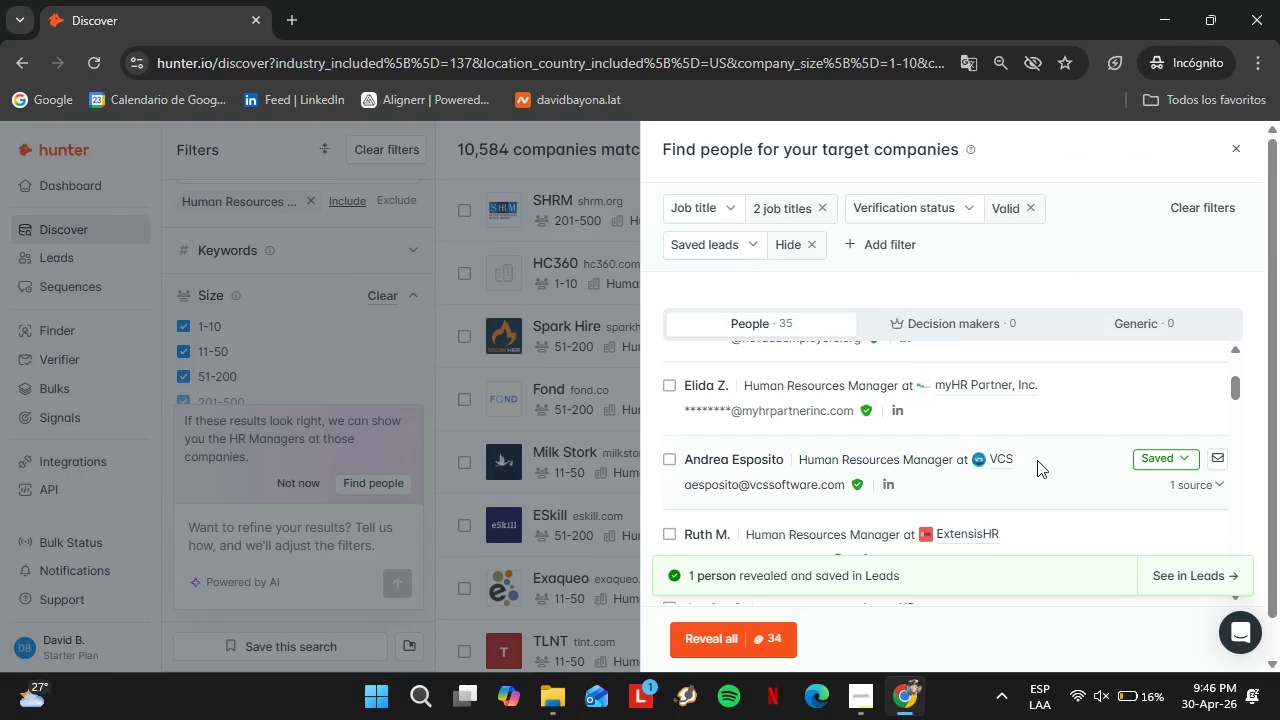 
scroll: coordinate [1026, 467], scroll_direction: down, amount: 2.0
 